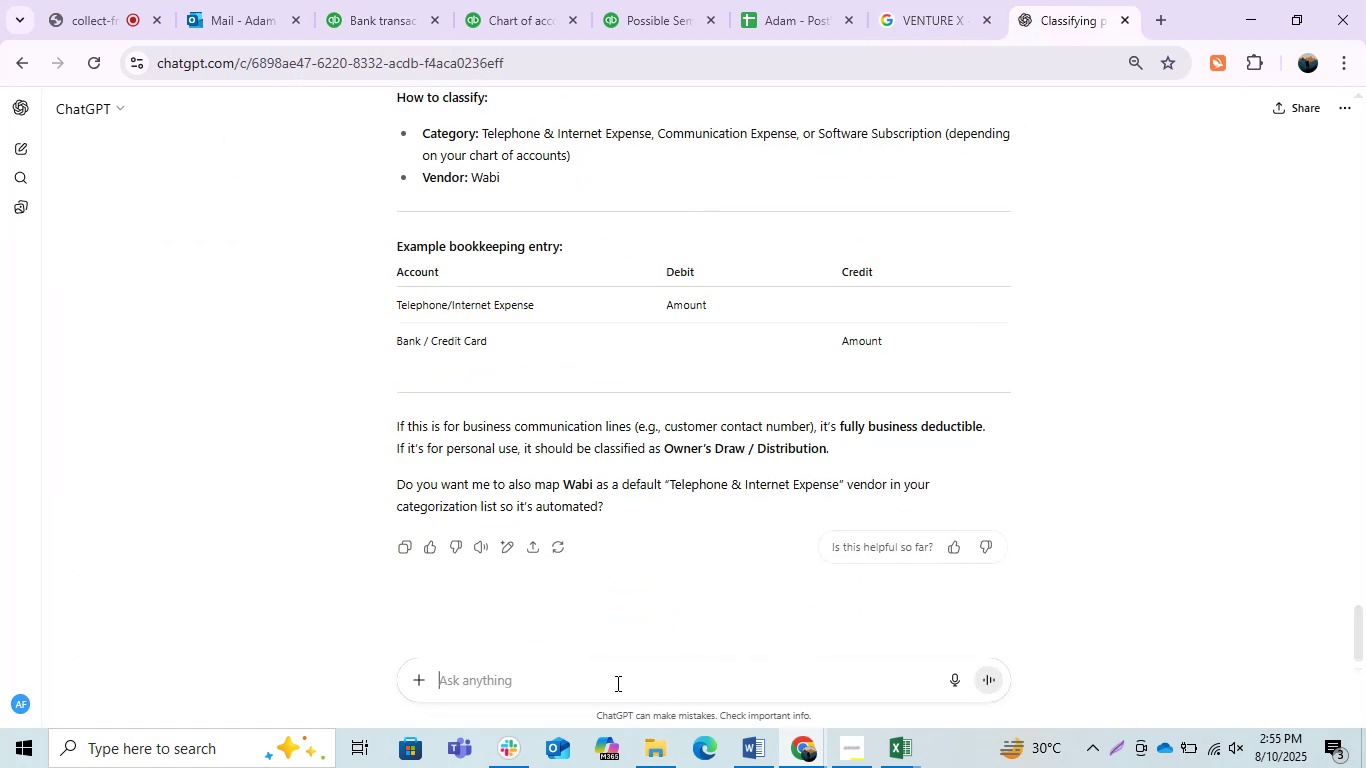 
scroll: coordinate [636, 645], scroll_direction: up, amount: 1.0
 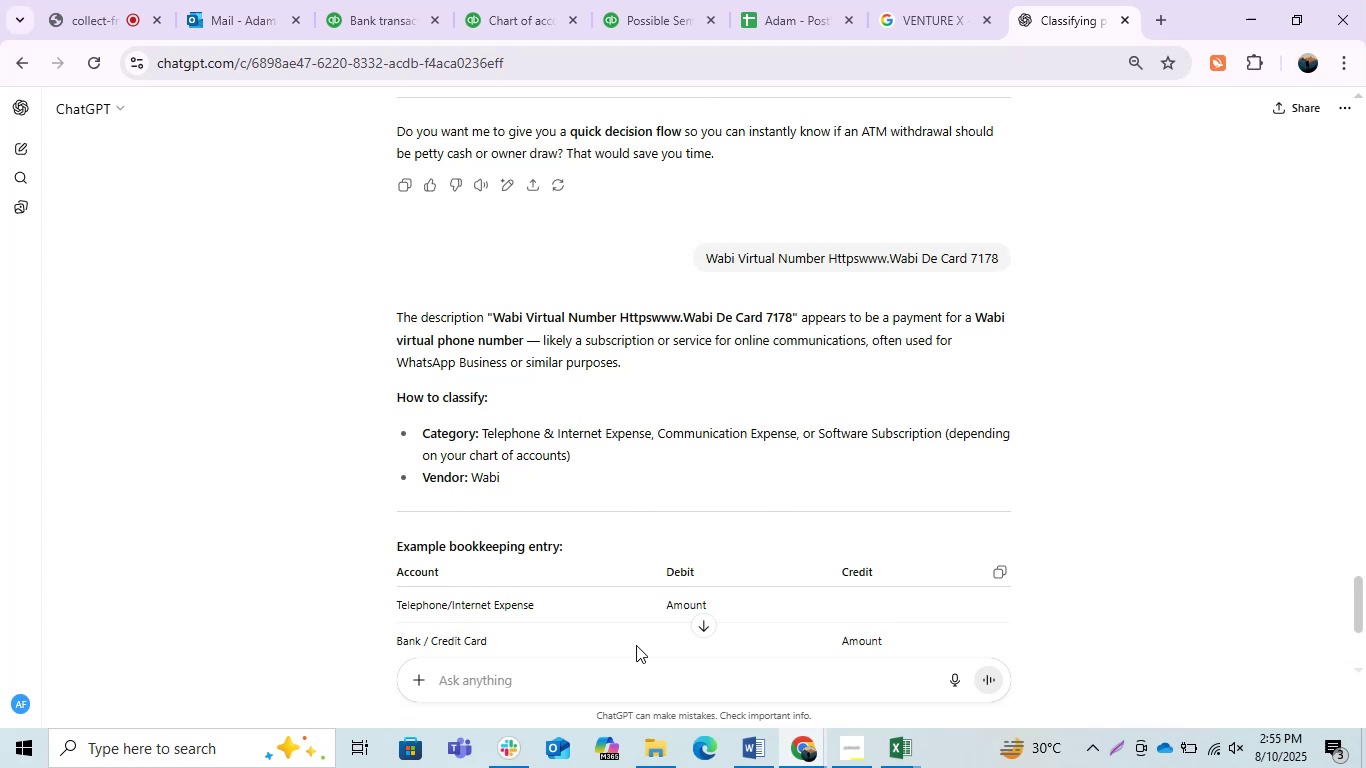 
wait(7.41)
 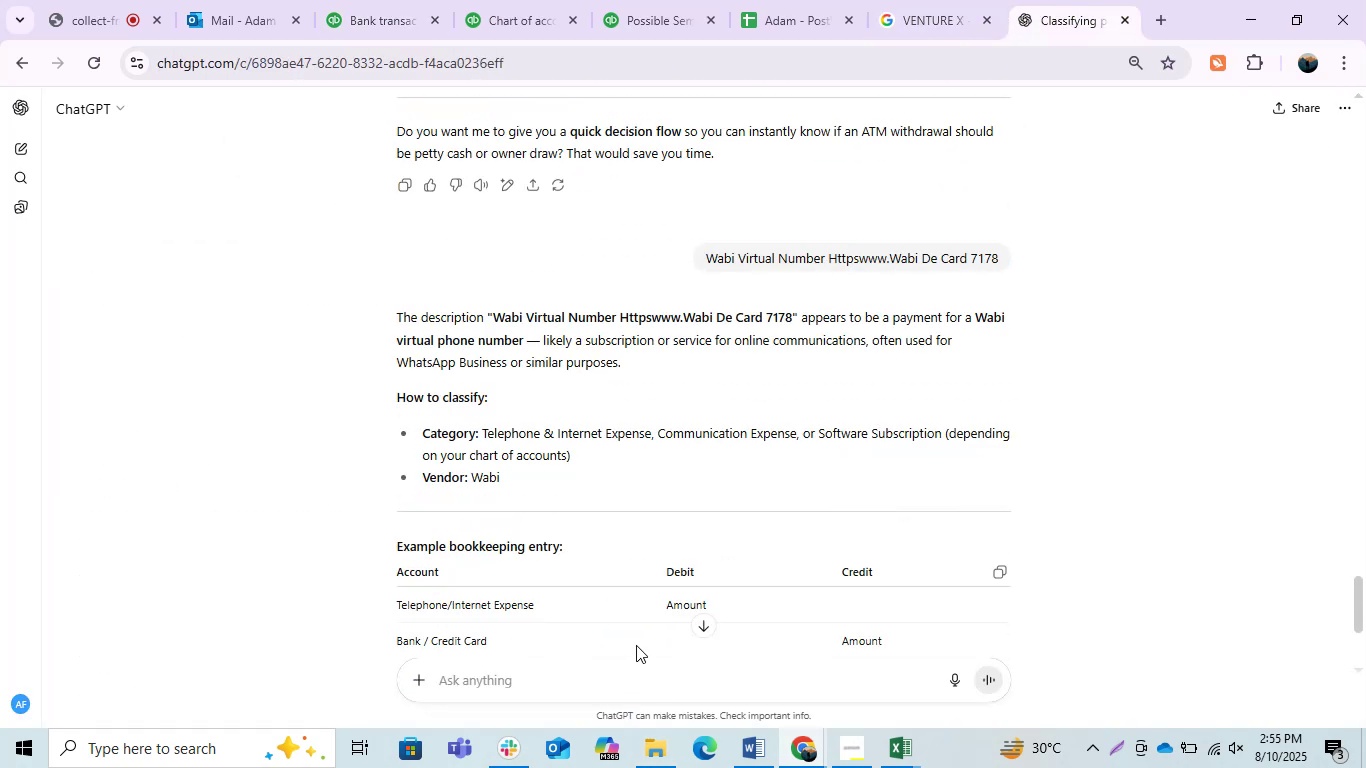 
left_click([844, 427])
 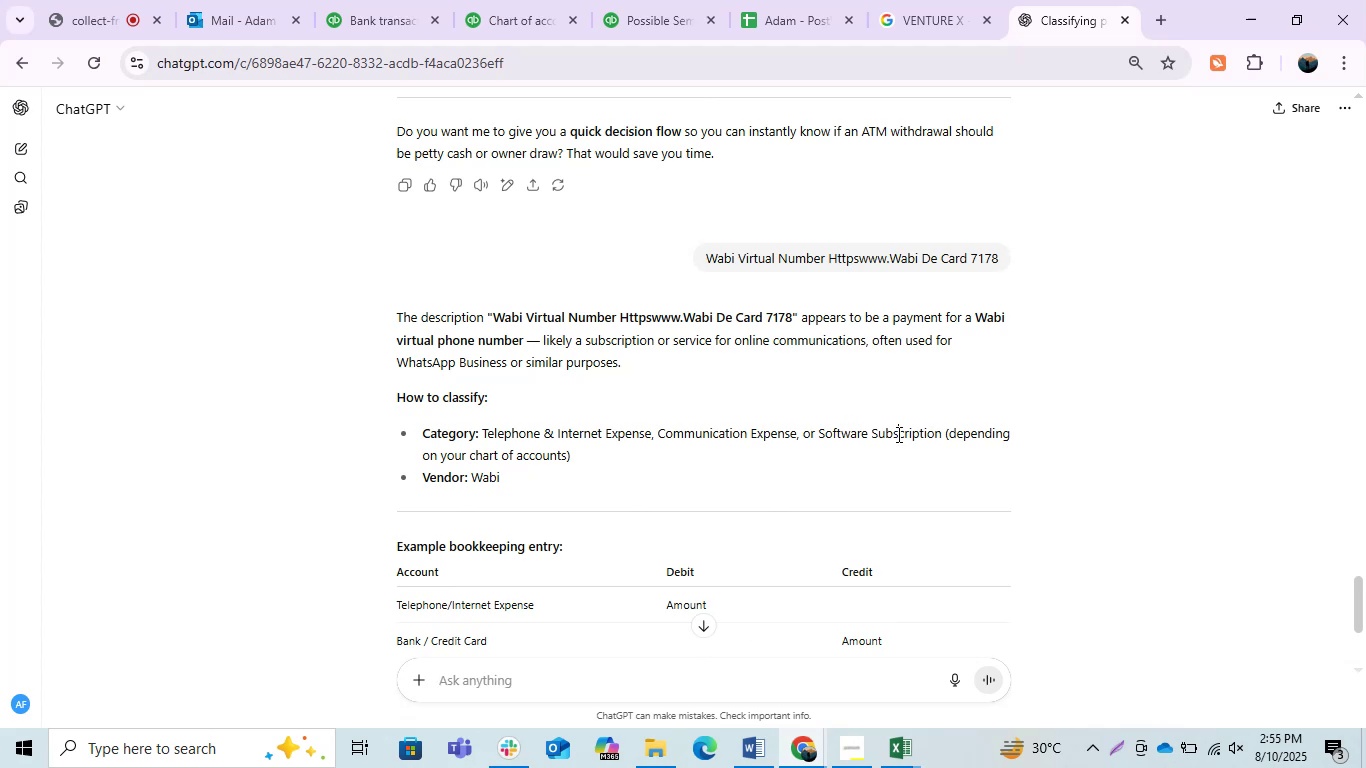 
double_click([897, 434])
 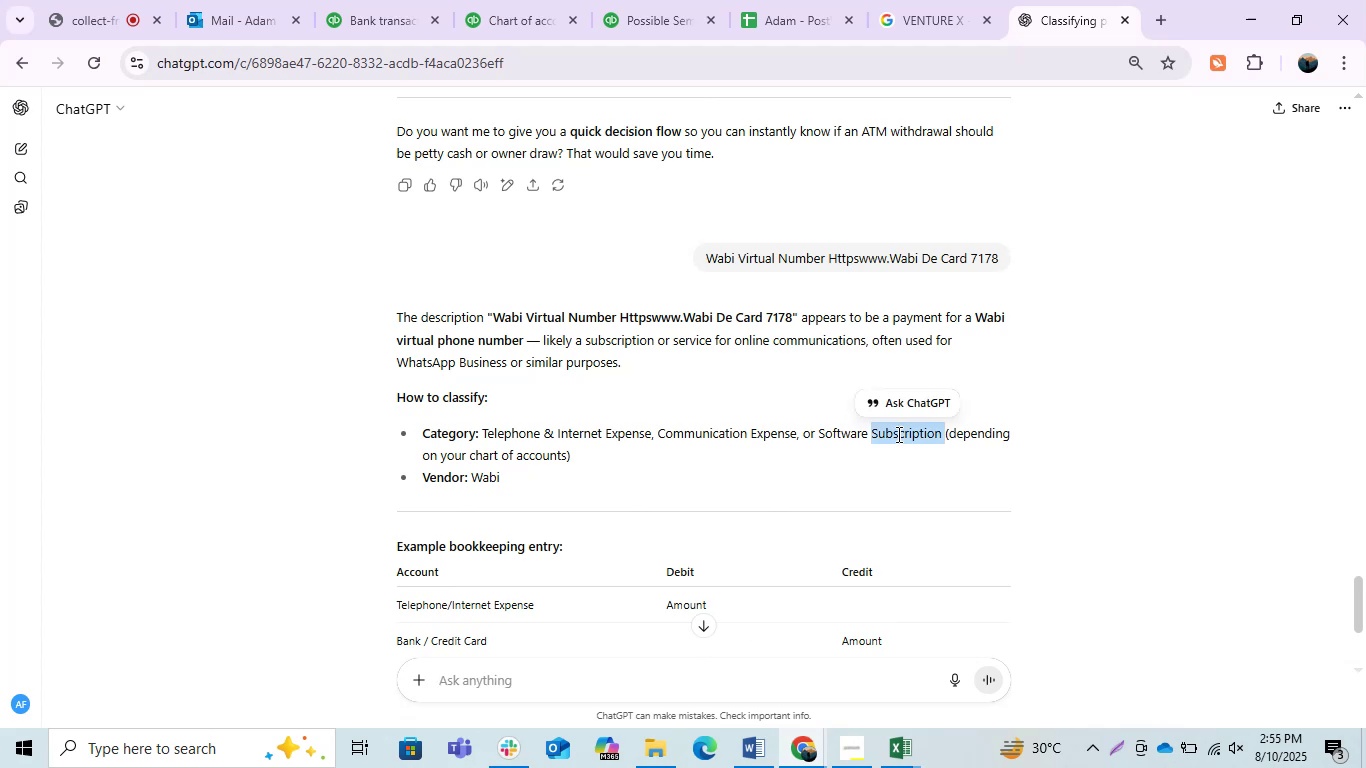 
triple_click([897, 434])
 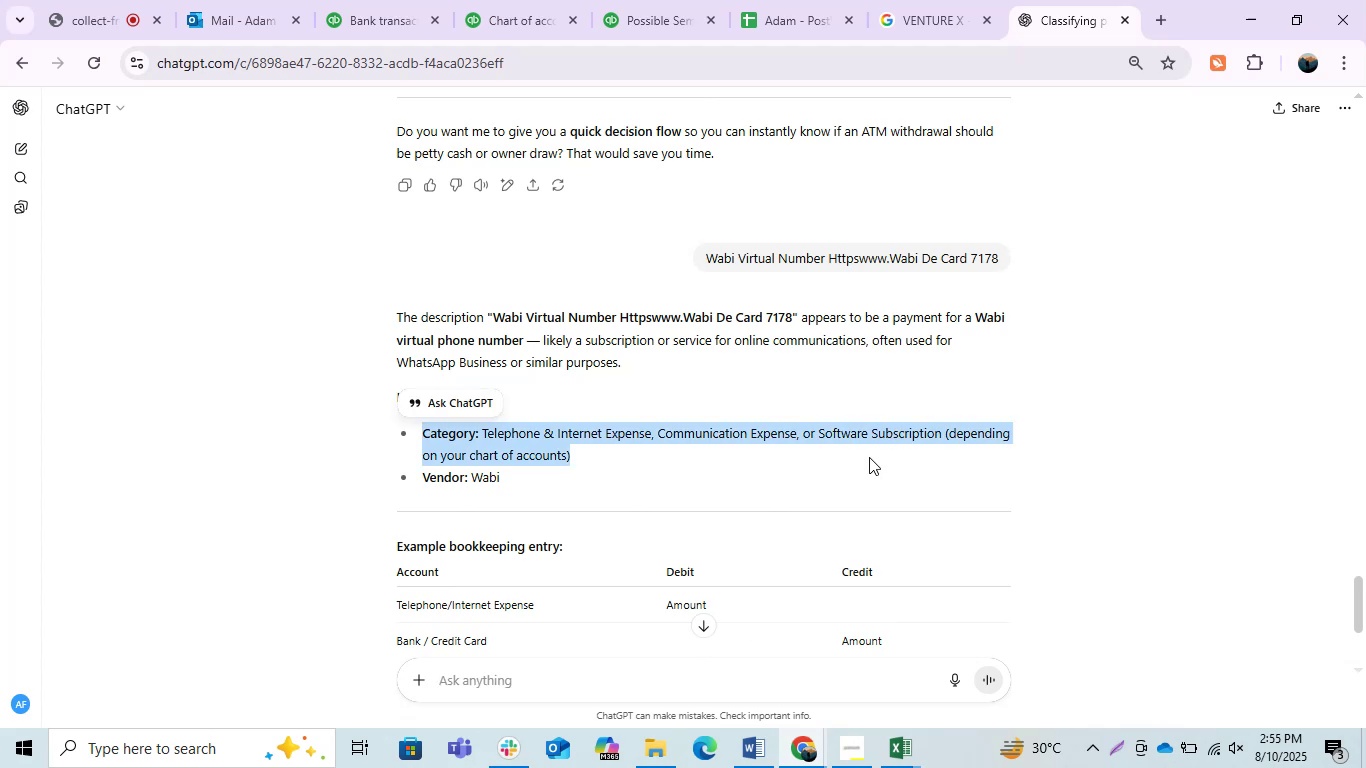 
left_click([869, 457])
 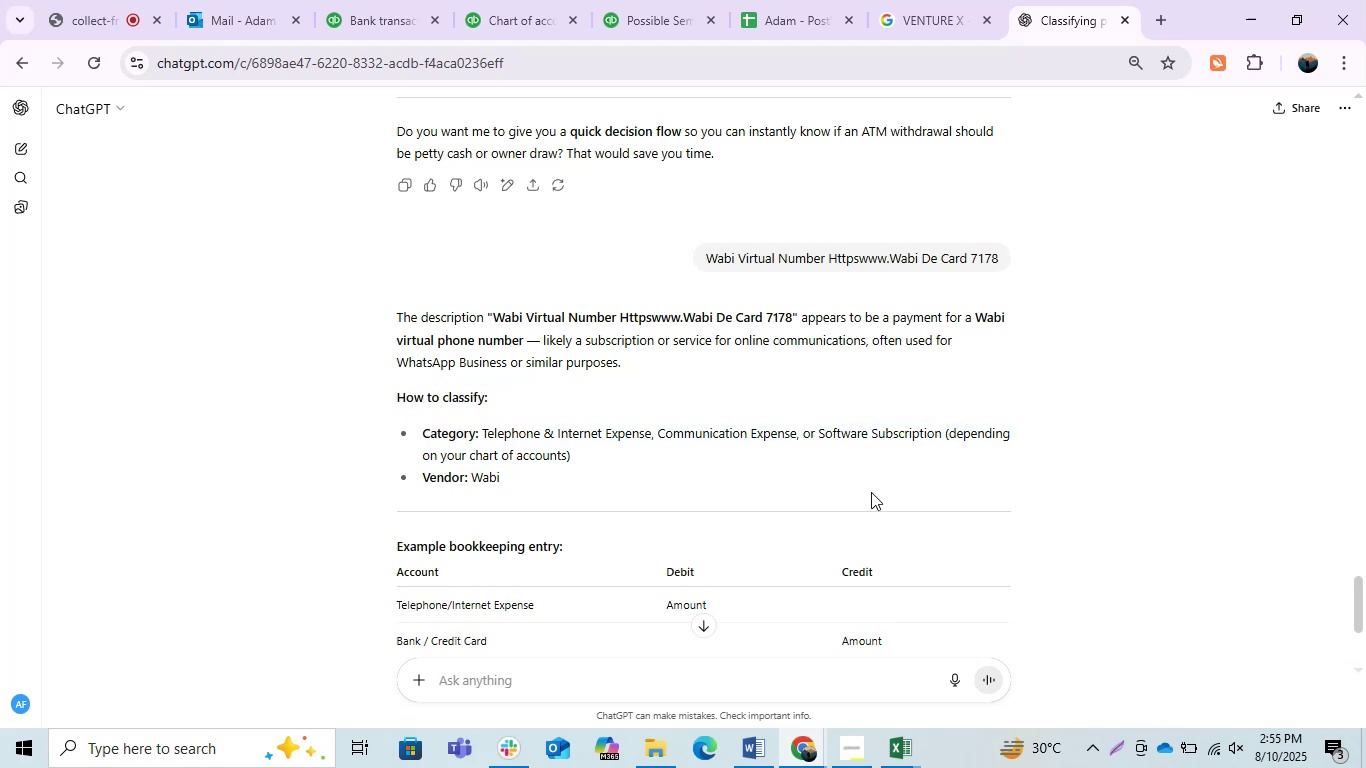 
scroll: coordinate [870, 492], scroll_direction: down, amount: 2.0
 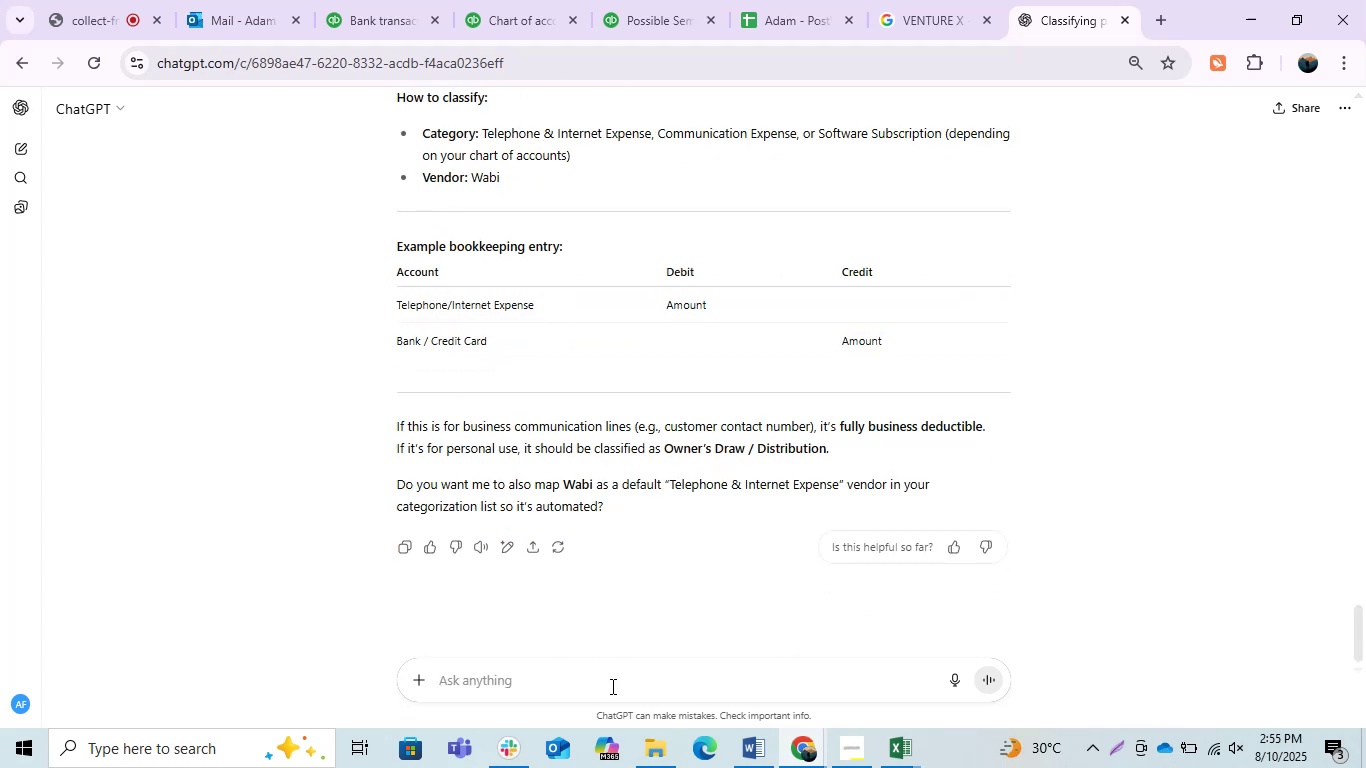 
left_click([604, 684])
 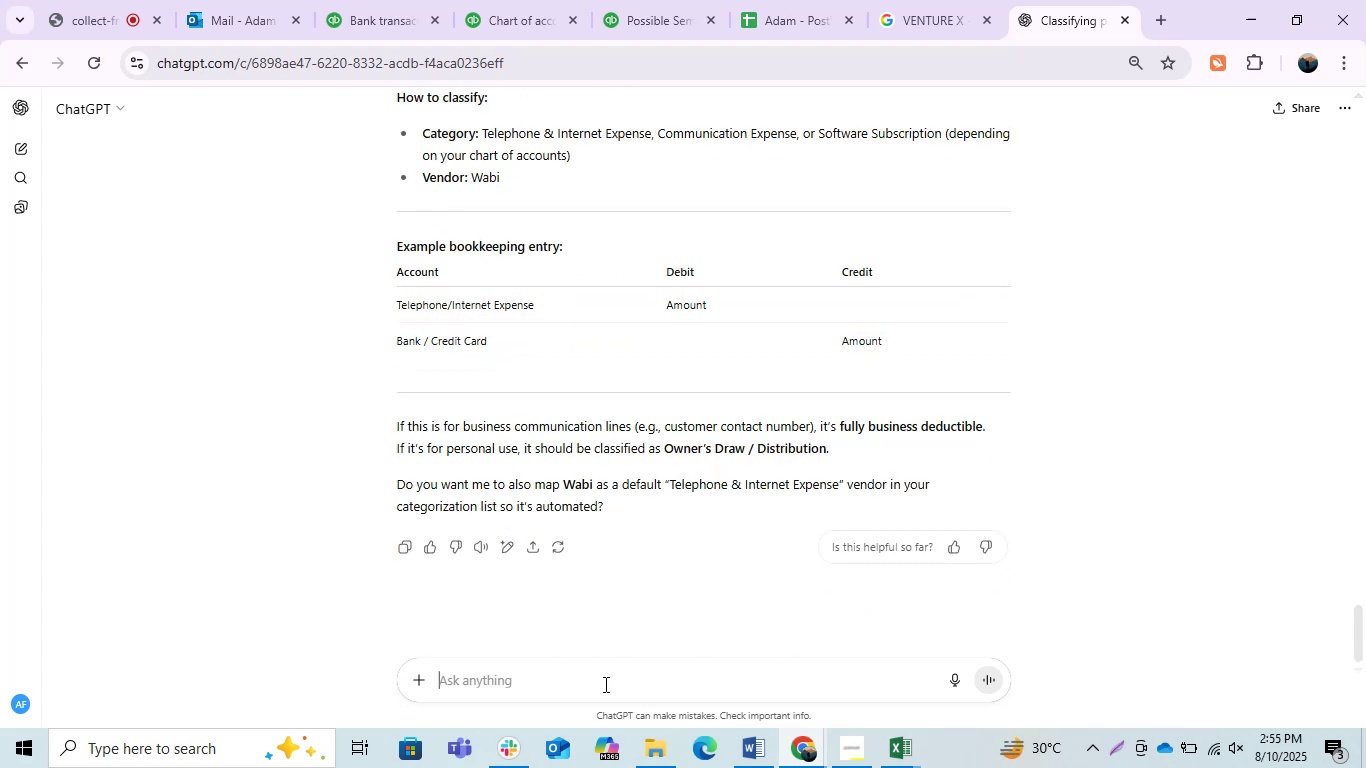 
key(Control+V)
 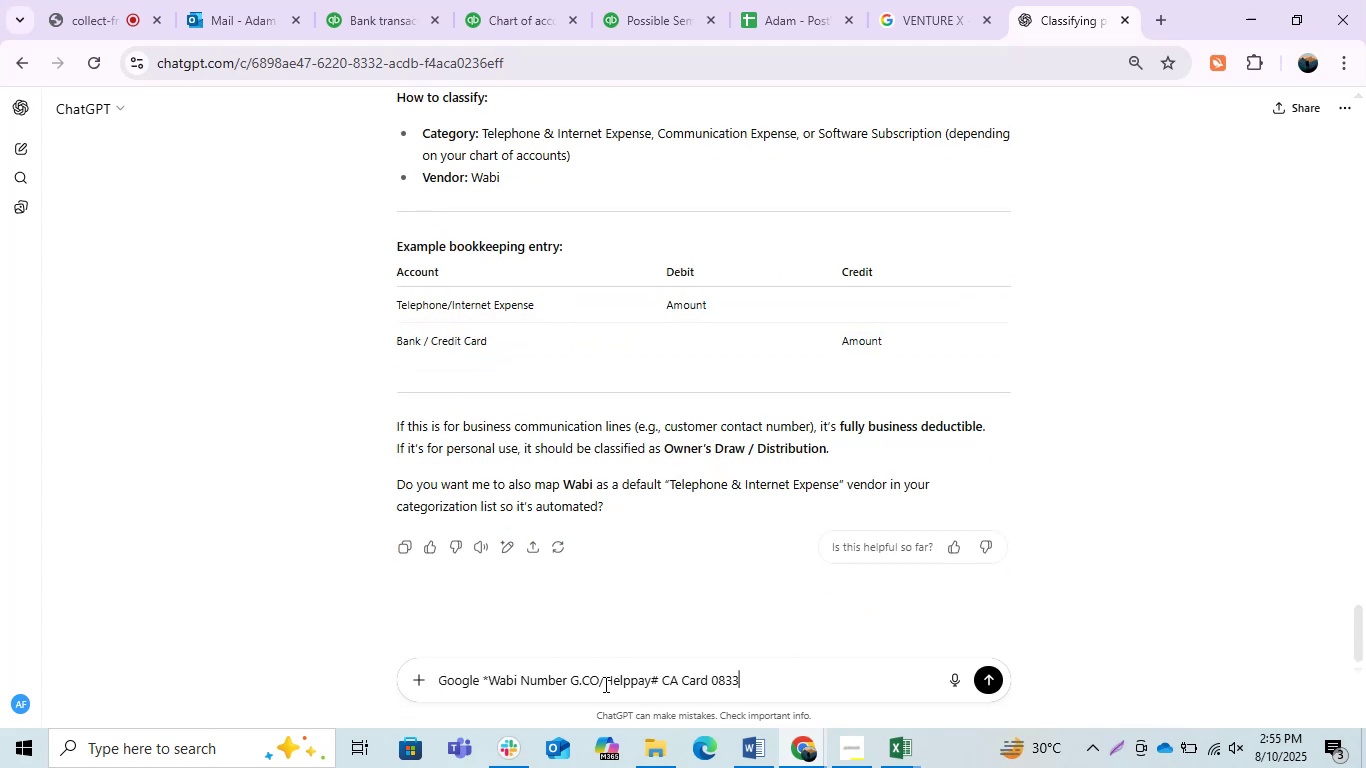 
key(Enter)
 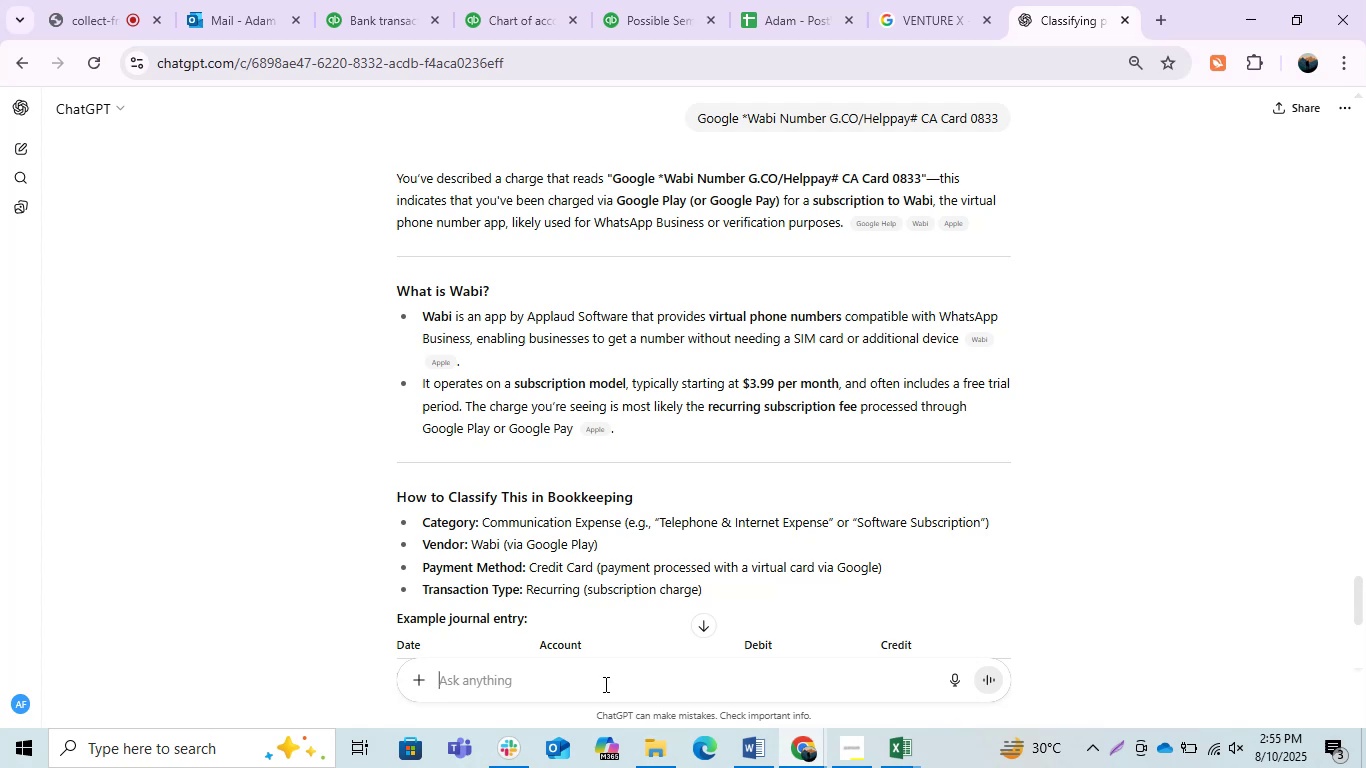 
wait(22.35)
 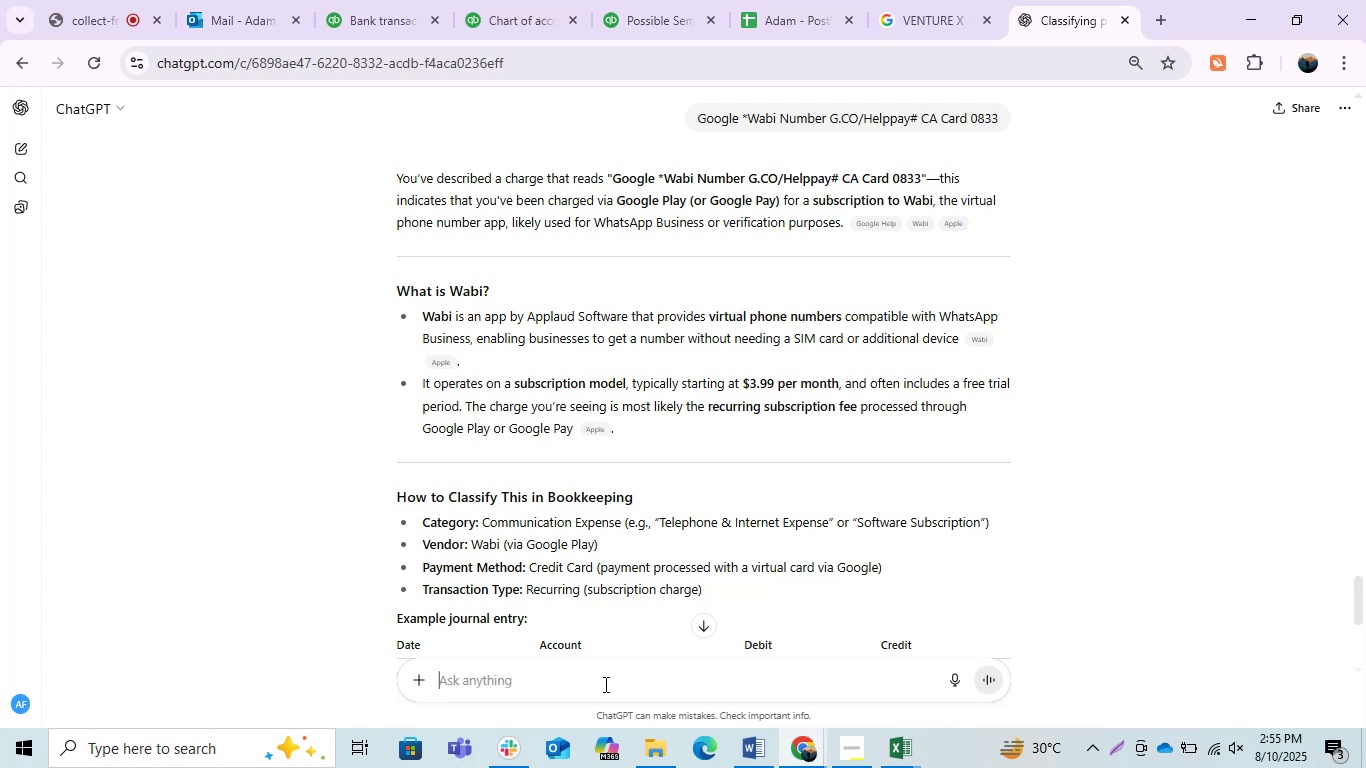 
scroll: coordinate [766, 460], scroll_direction: down, amount: 4.0
 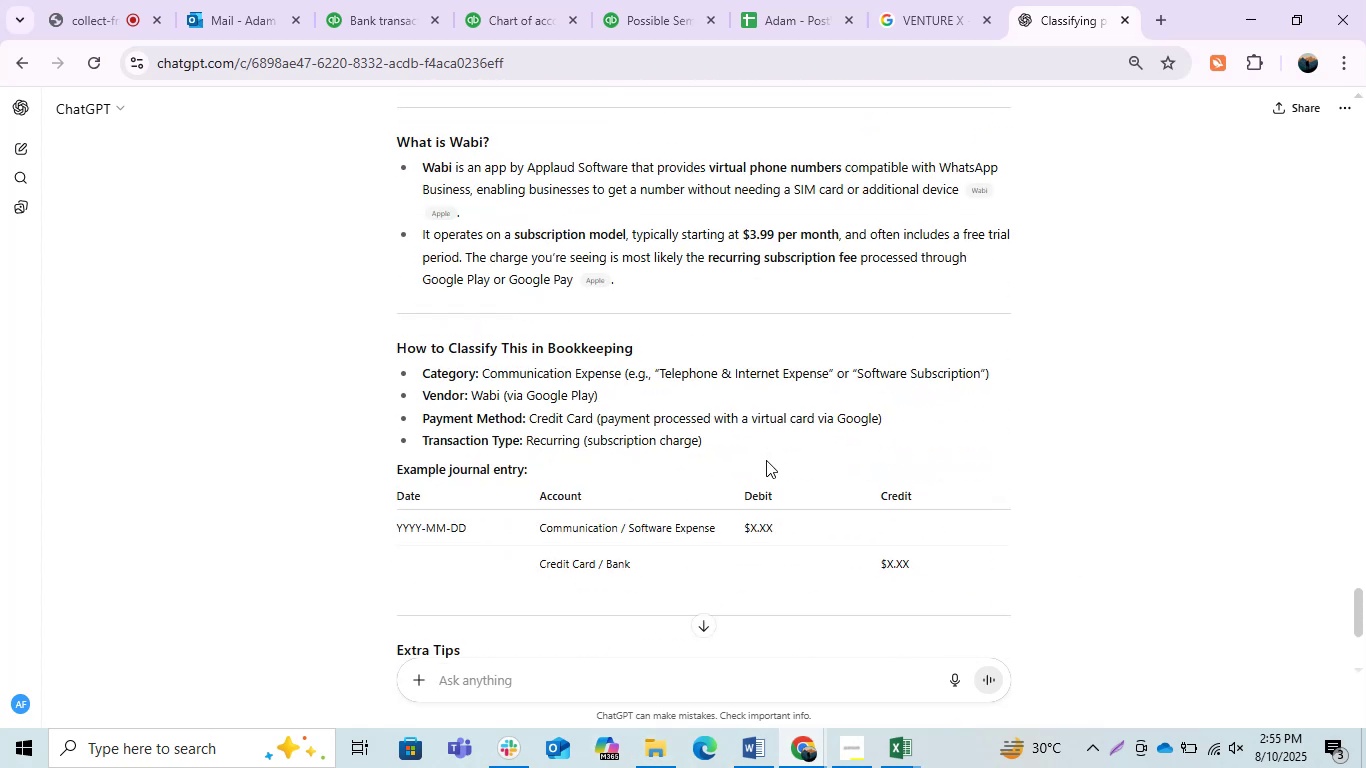 
scroll: coordinate [766, 460], scroll_direction: up, amount: 1.0
 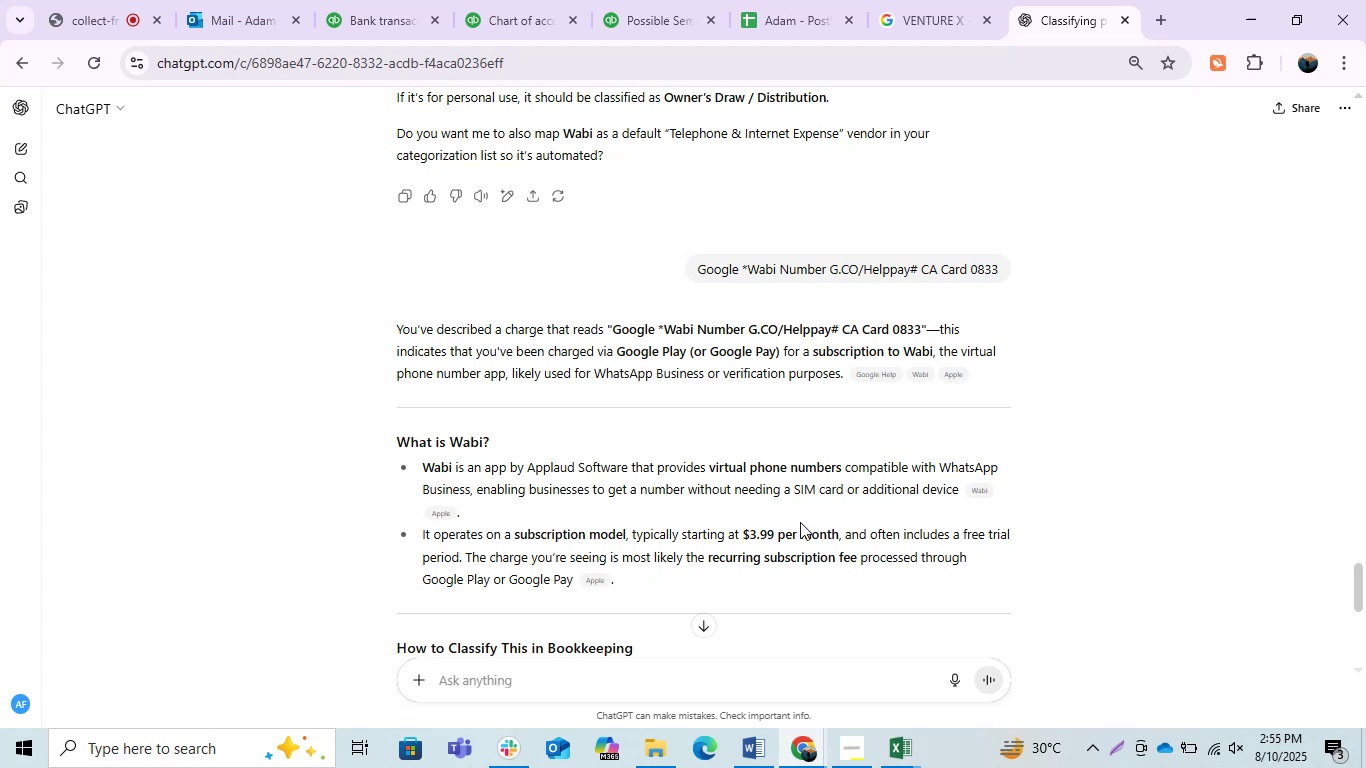 
wait(12.94)
 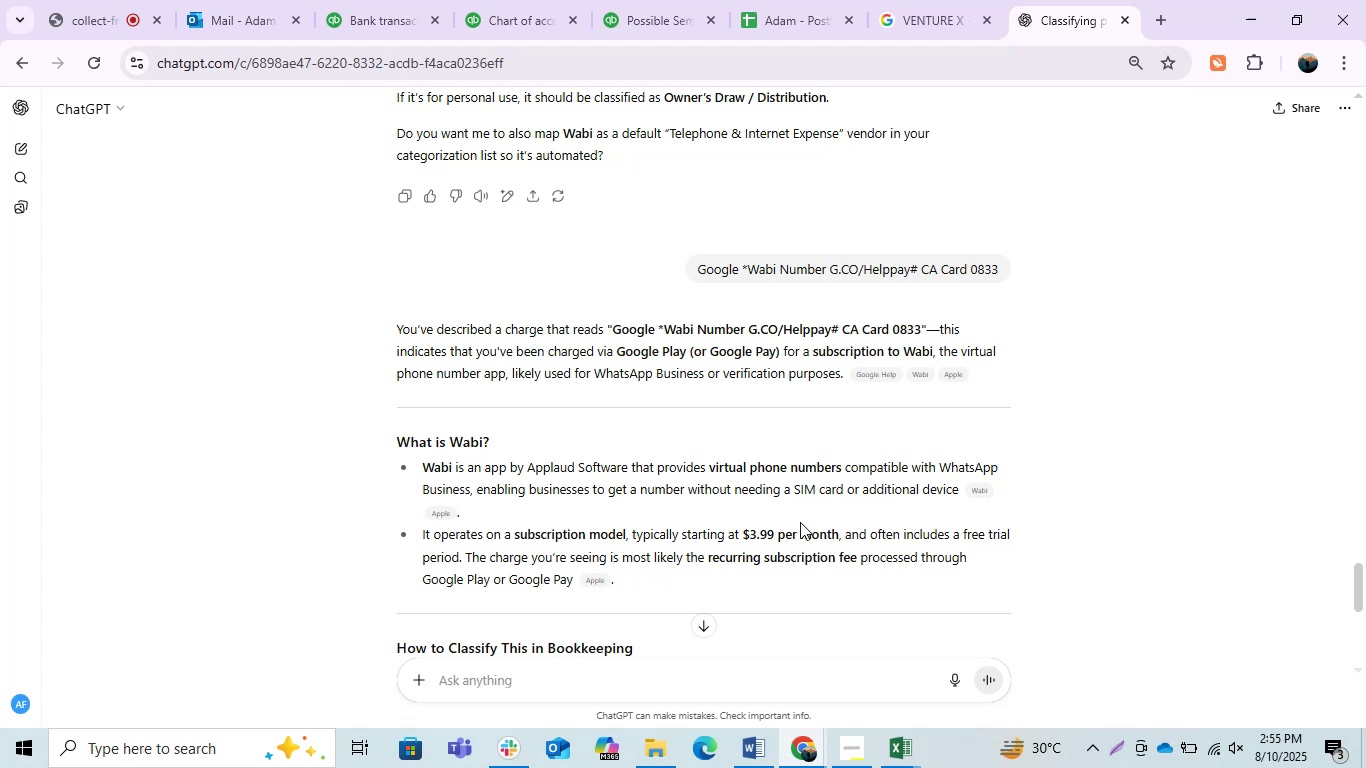 
type(is this dues and subscription)
 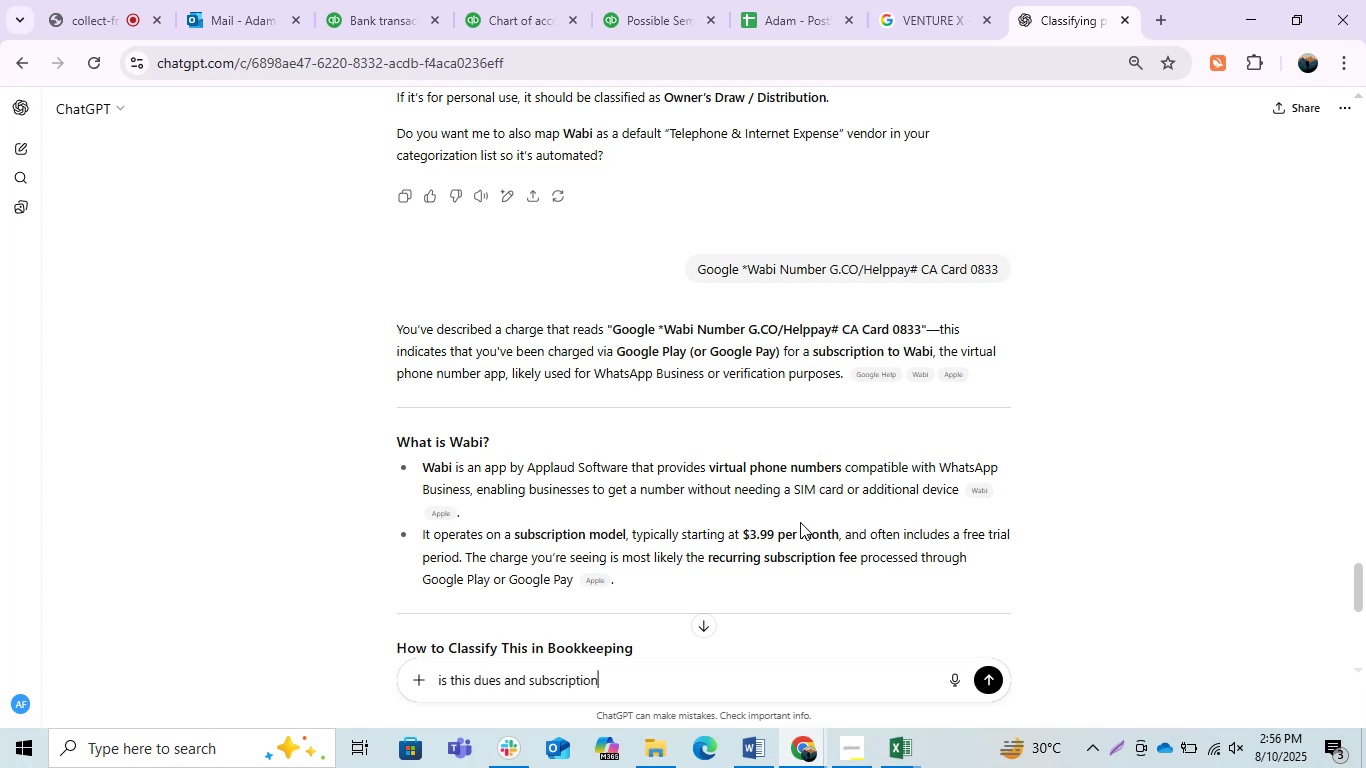 
key(Enter)
 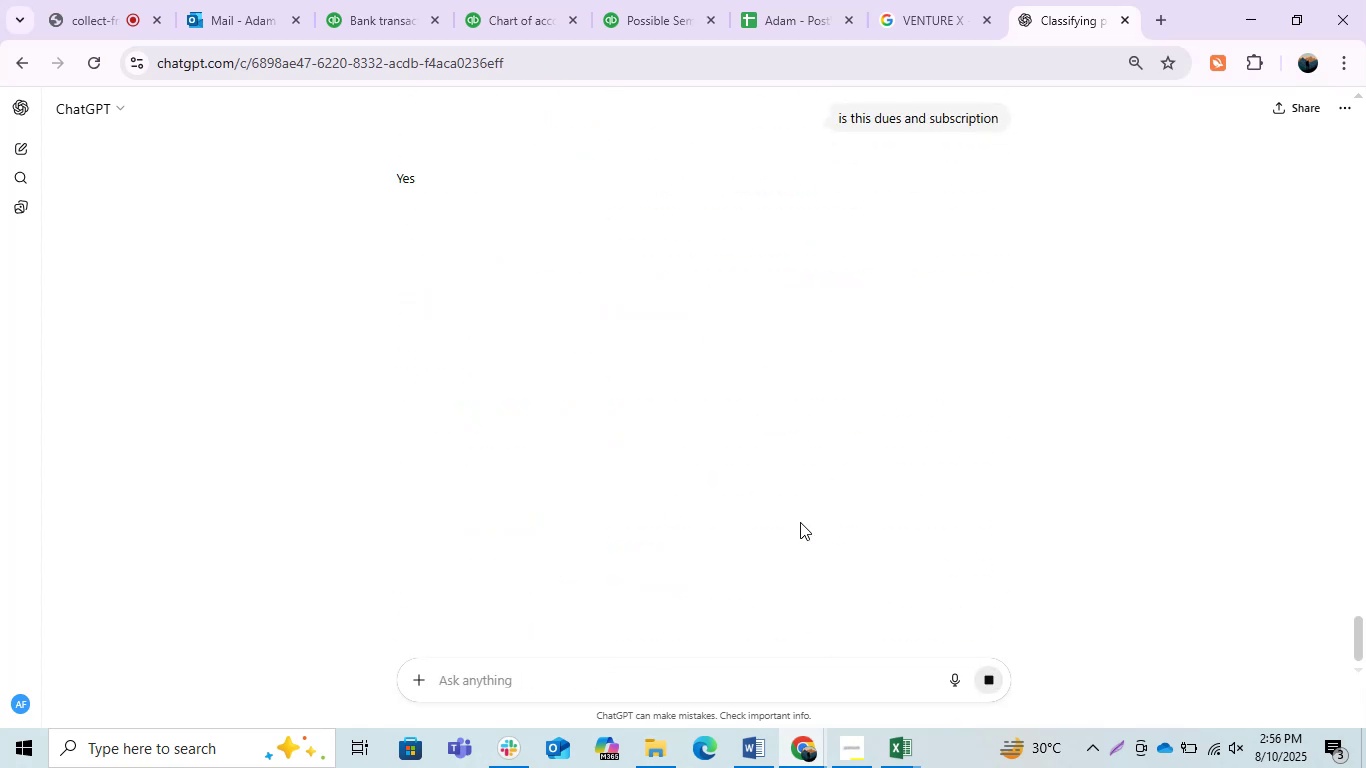 
type(or advertisng and maryte)
key(Backspace)
key(Backspace)
key(Backspace)
type(keting)
 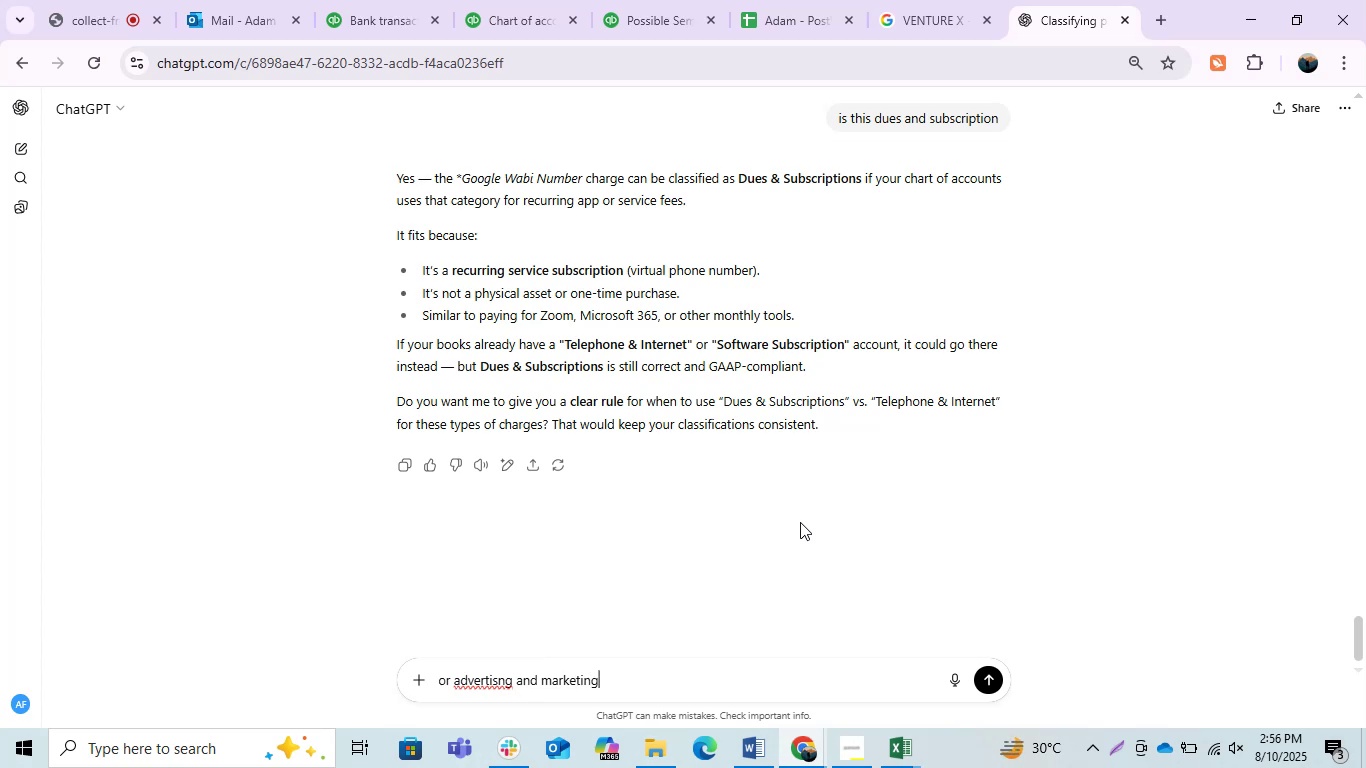 
key(Enter)
 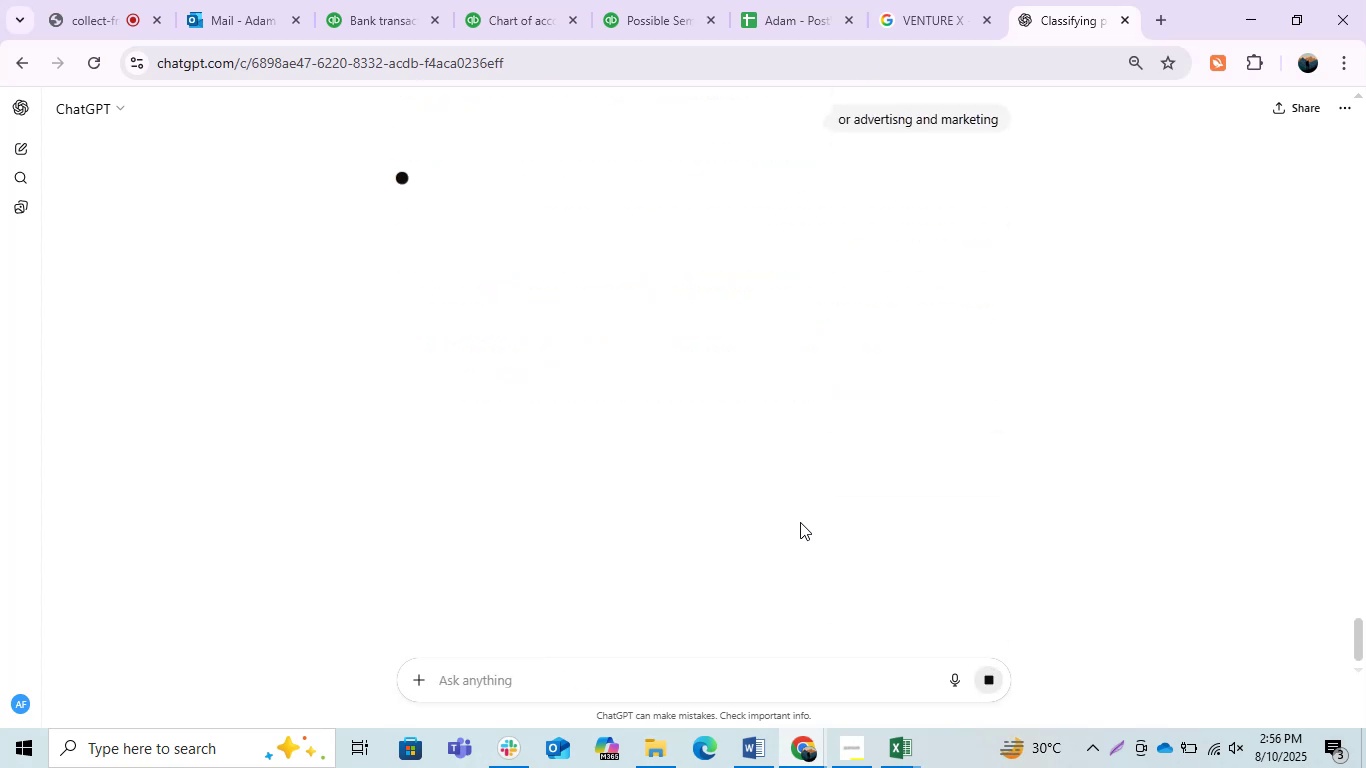 
scroll: coordinate [788, 520], scroll_direction: up, amount: 2.0
 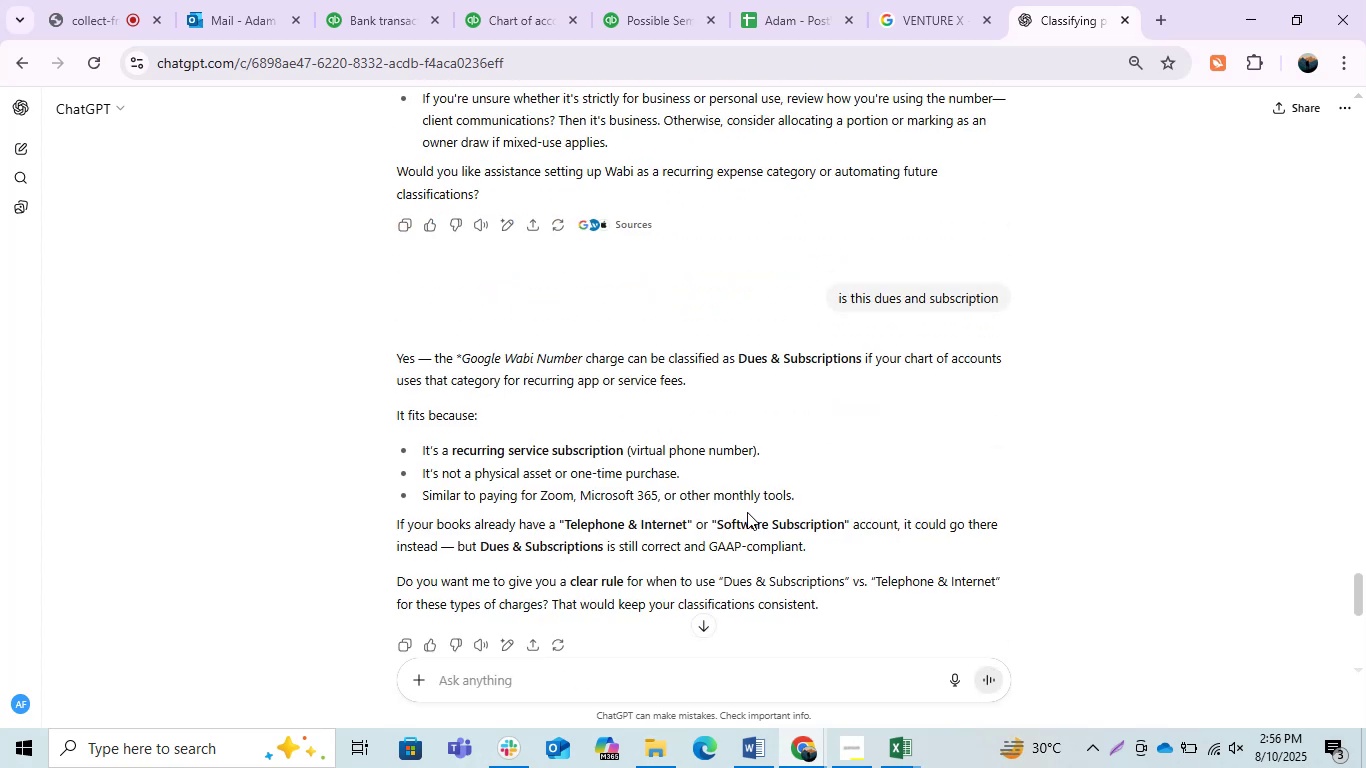 
wait(5.39)
 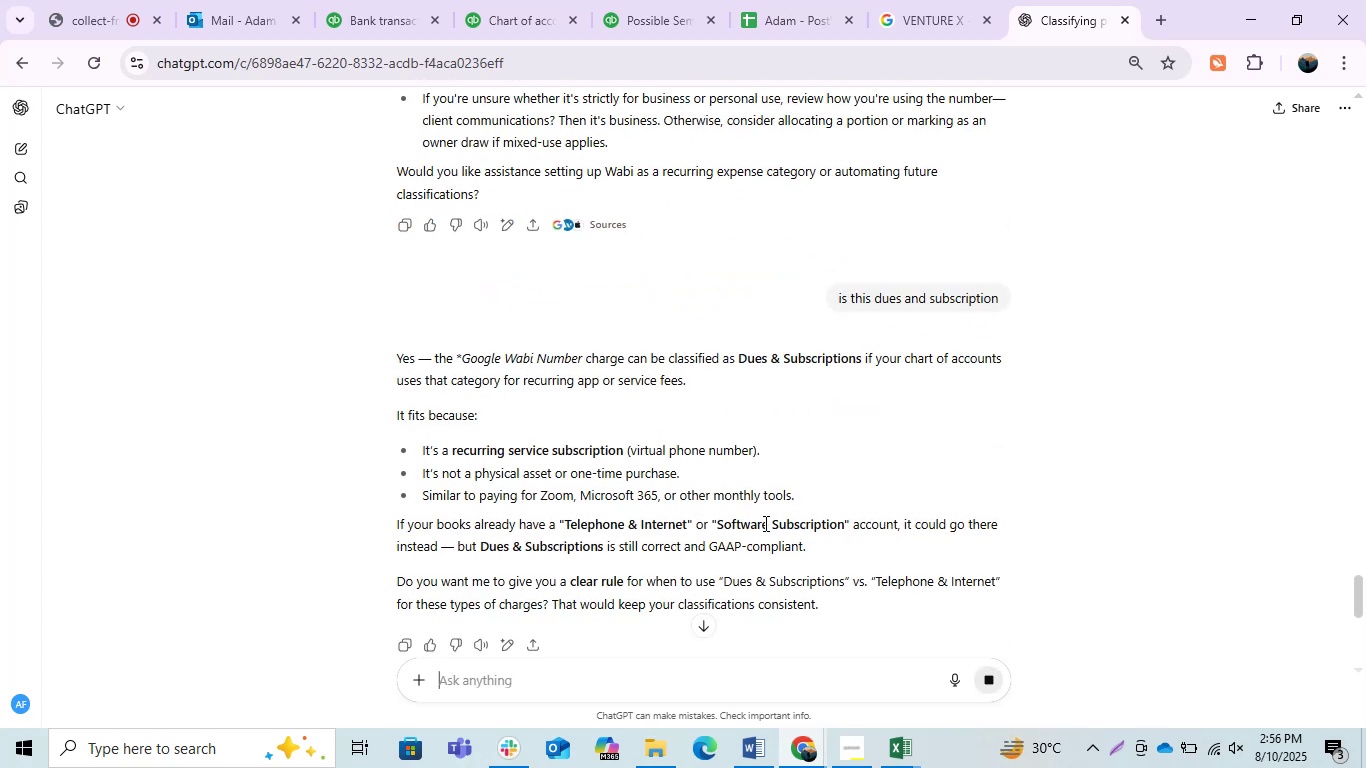 
scroll: coordinate [746, 512], scroll_direction: down, amount: 2.0
 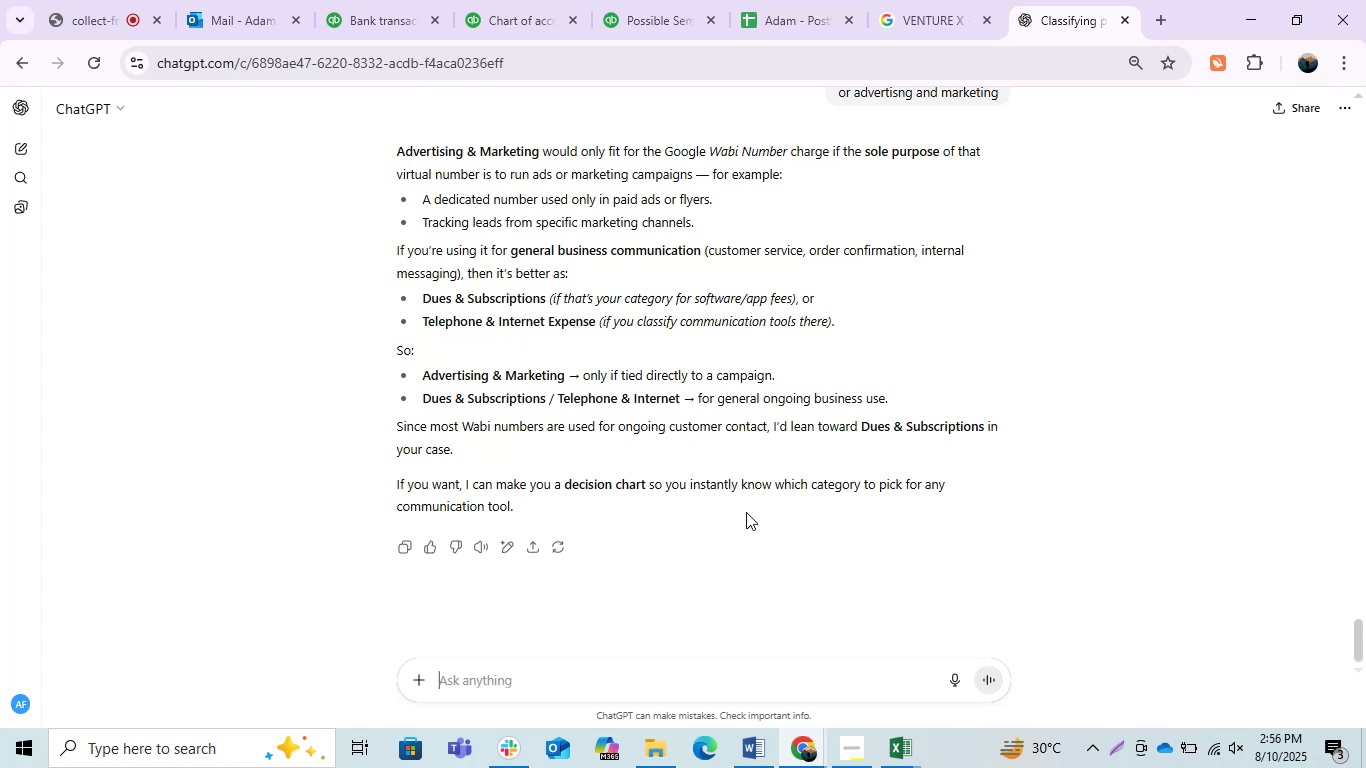 
wait(21.55)
 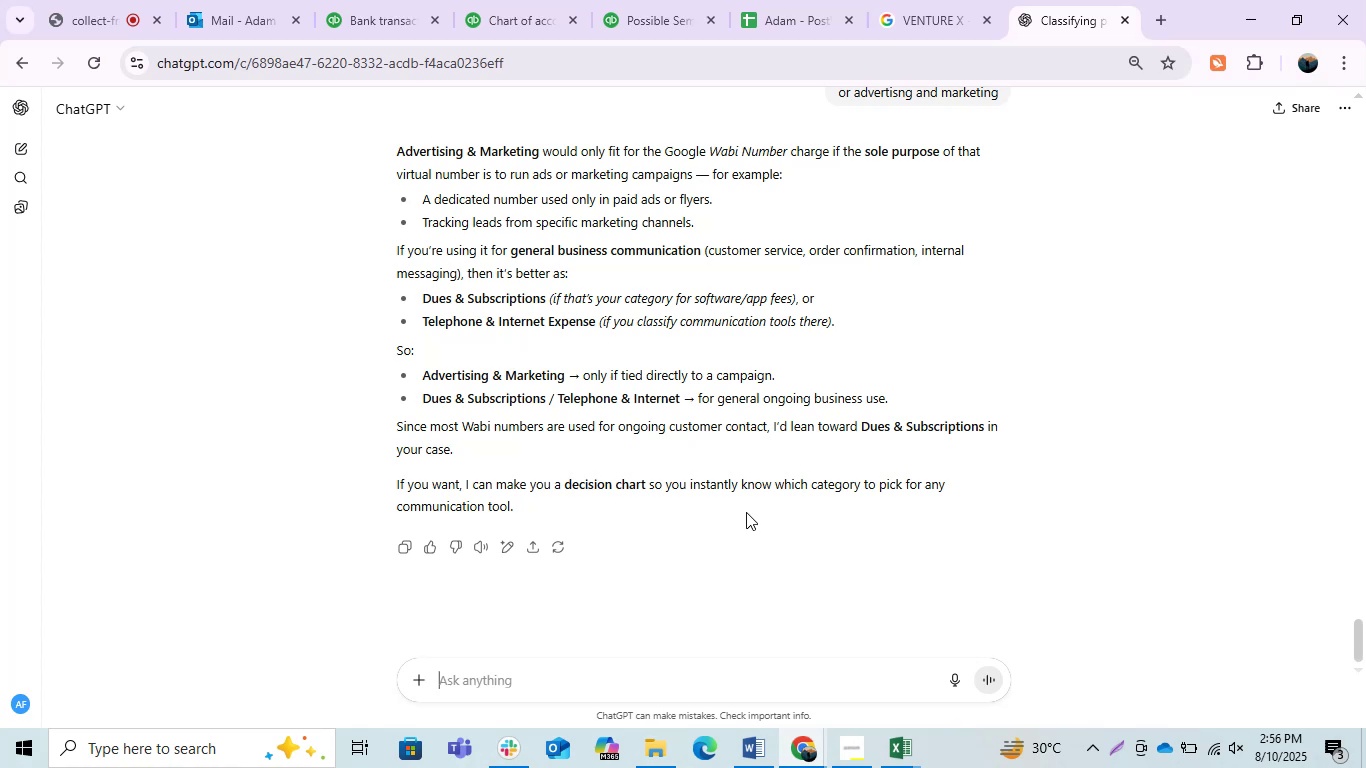 
scroll: coordinate [697, 295], scroll_direction: up, amount: 9.0
 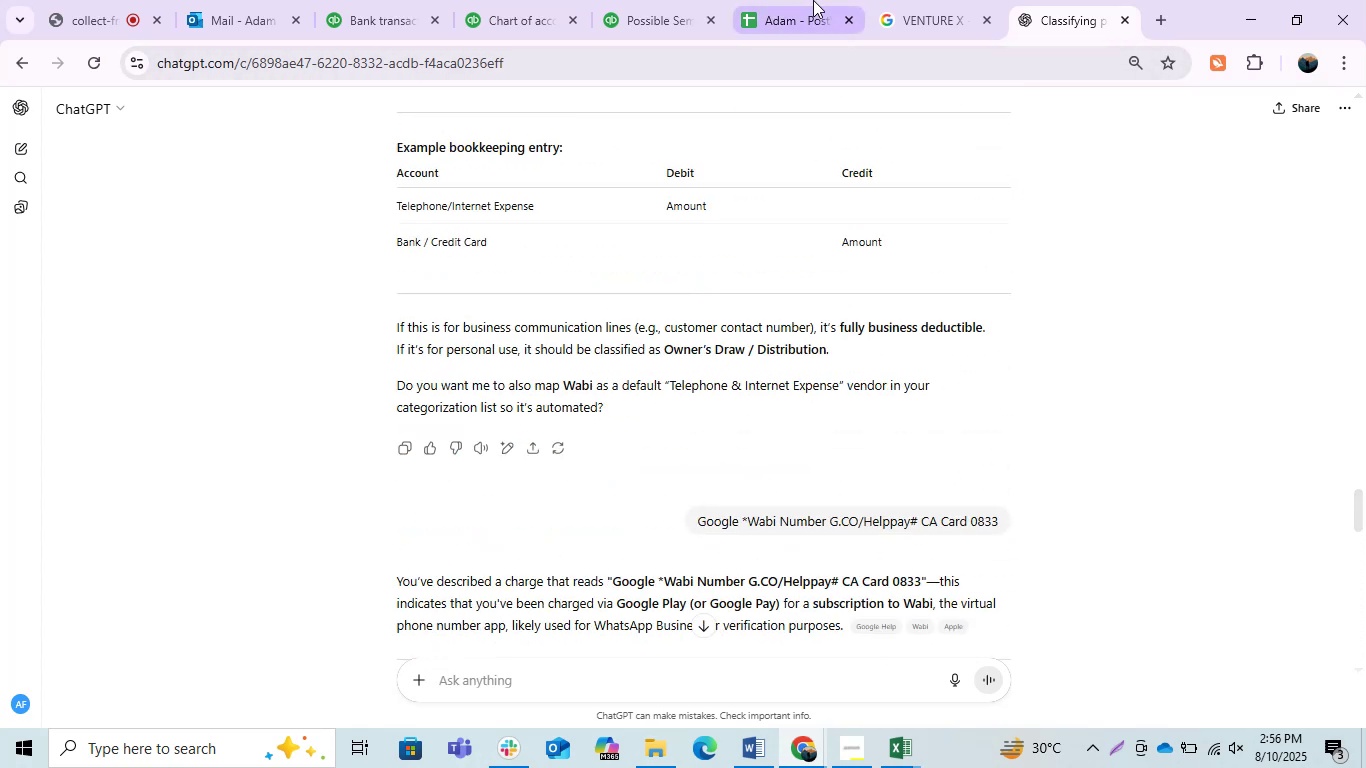 
left_click([914, 0])
 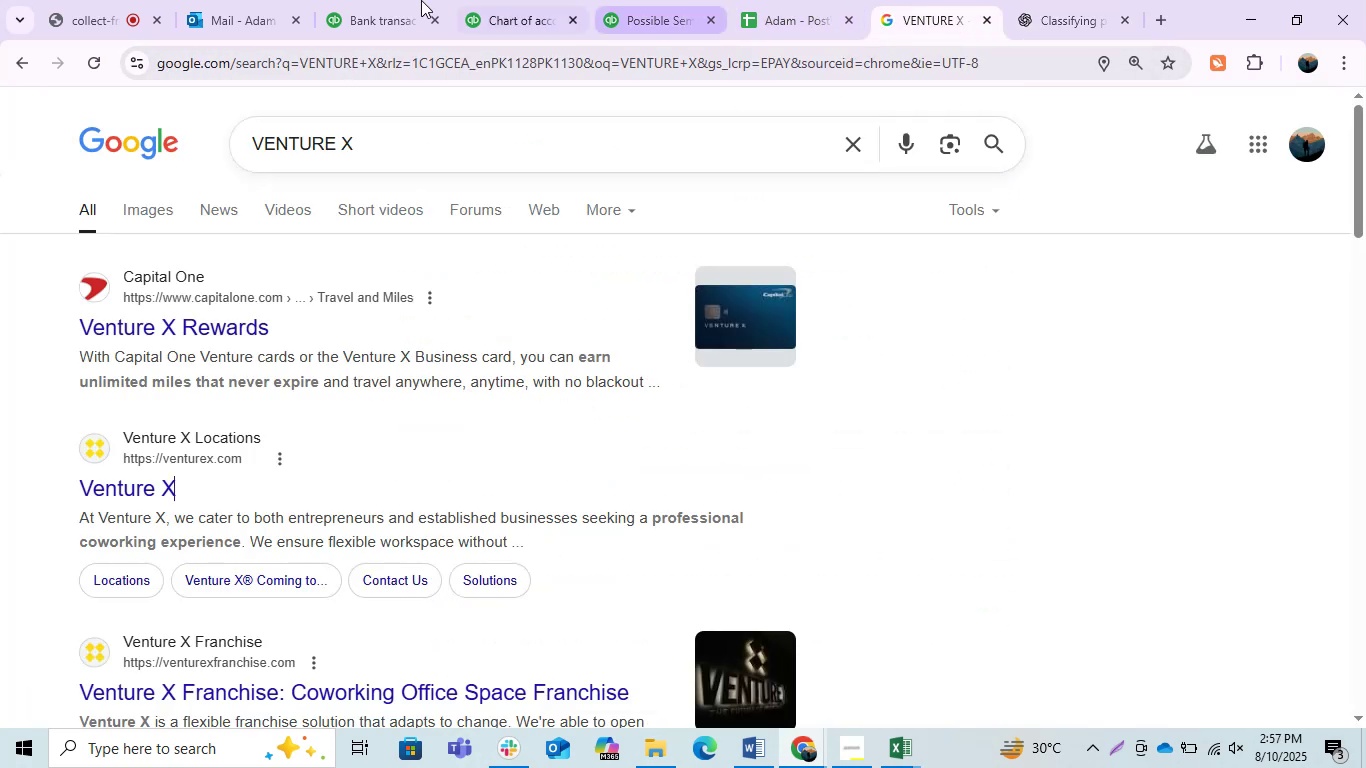 
left_click([388, 0])
 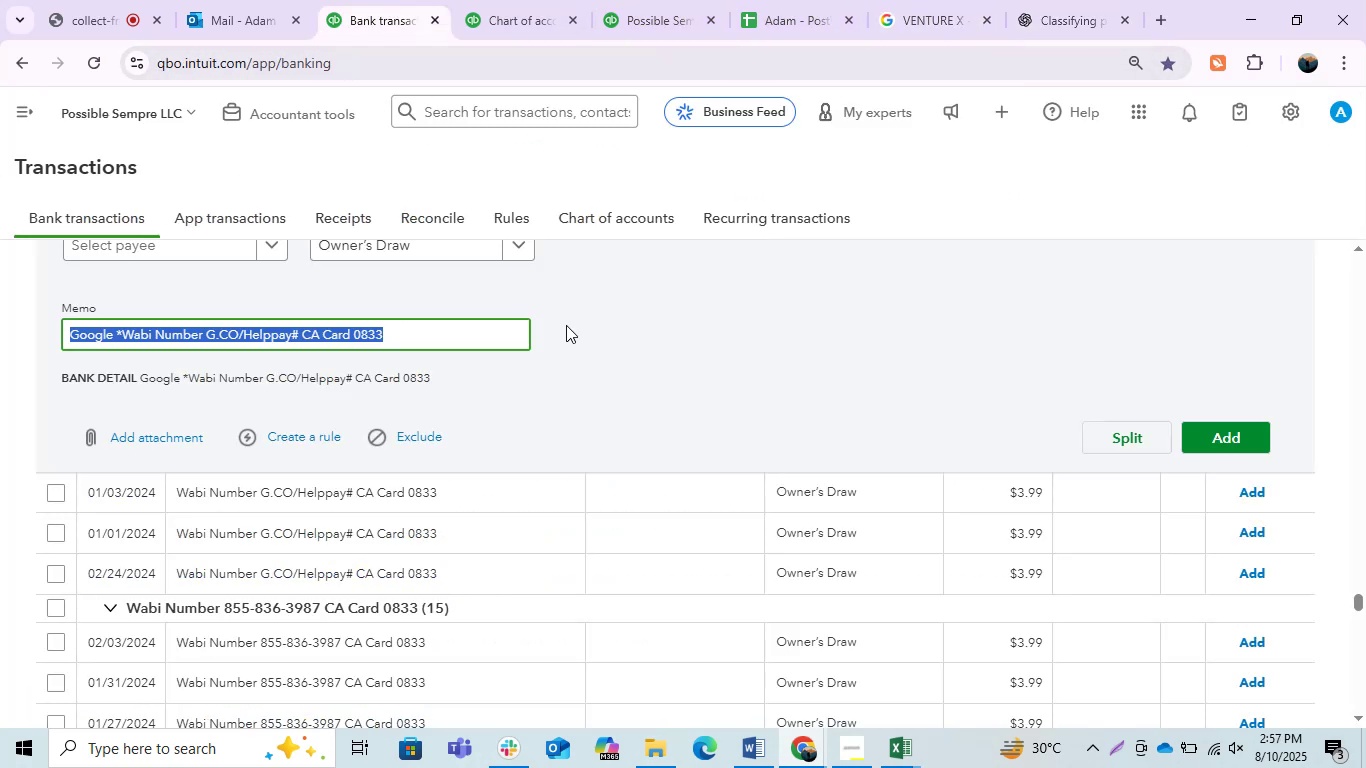 
left_click([571, 325])
 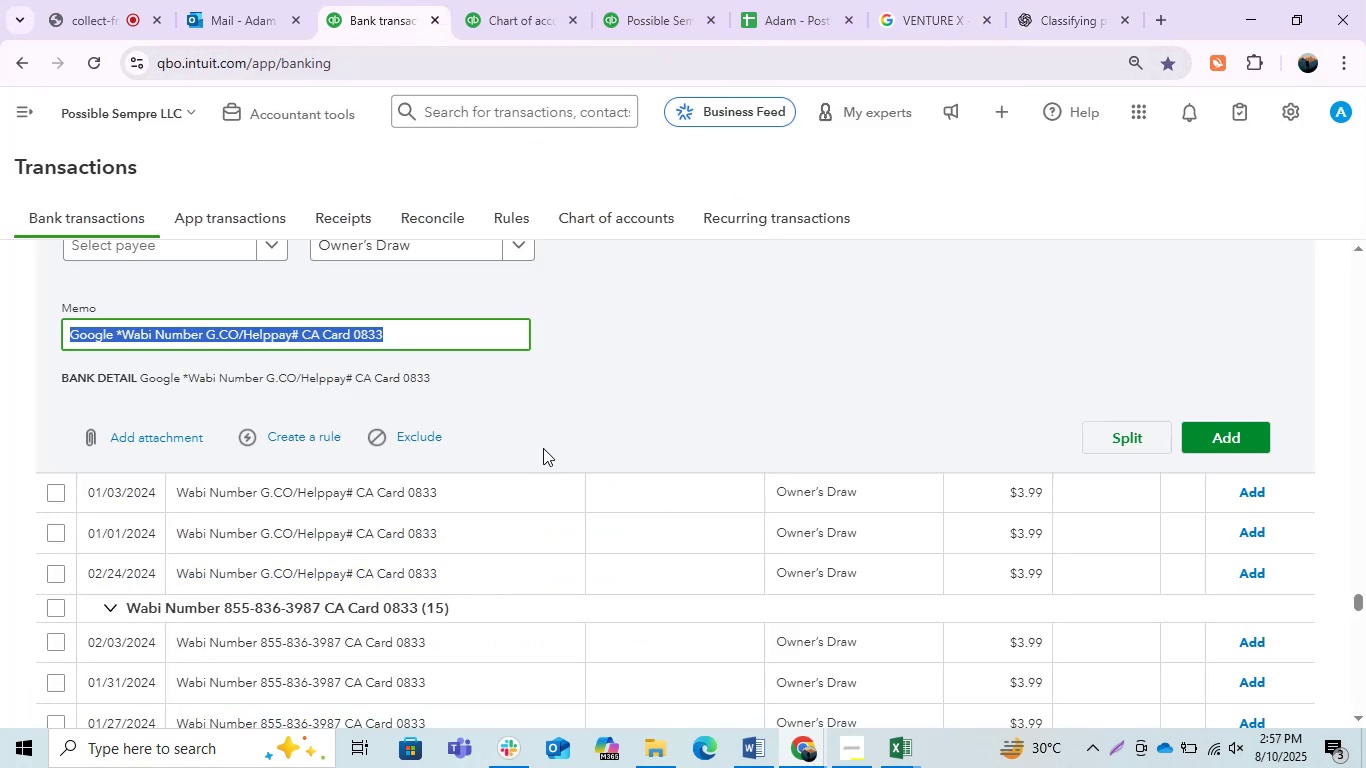 
scroll: coordinate [542, 448], scroll_direction: up, amount: 1.0
 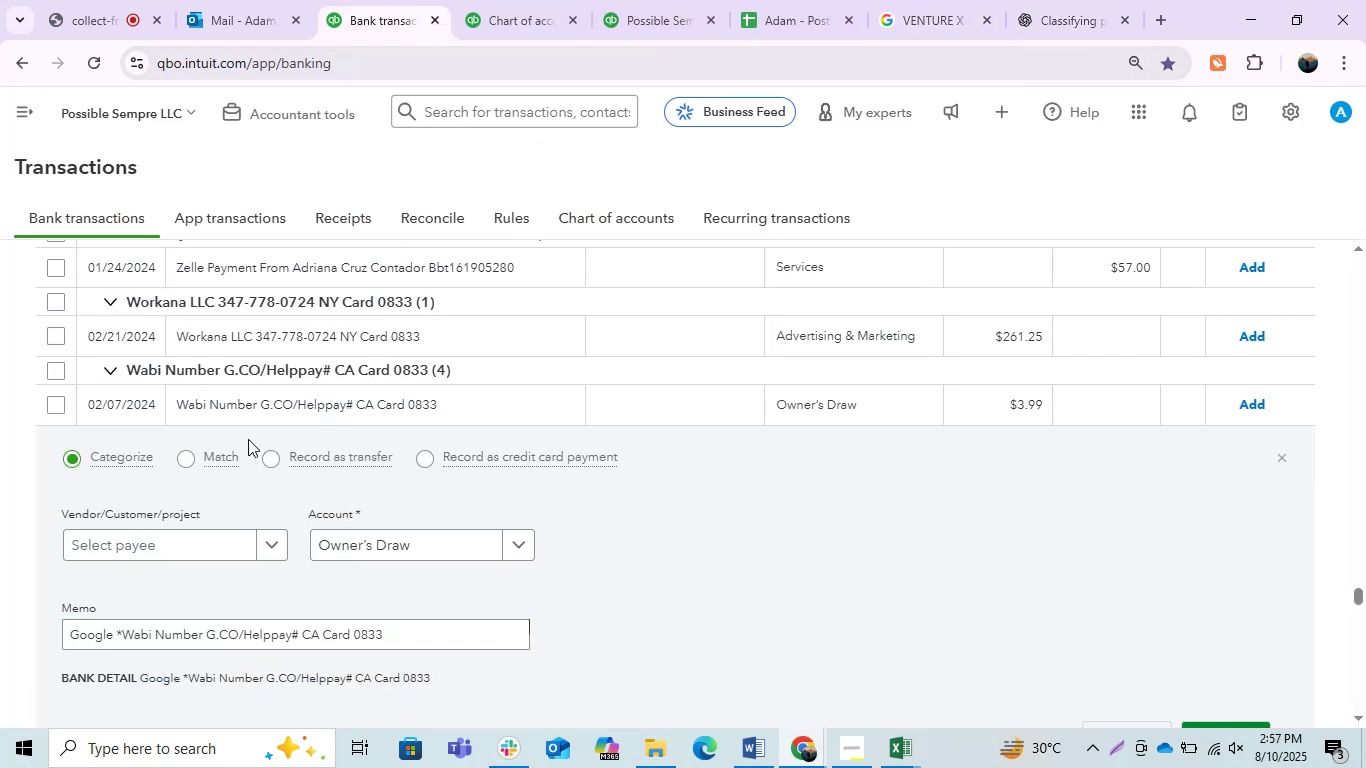 
left_click([255, 408])
 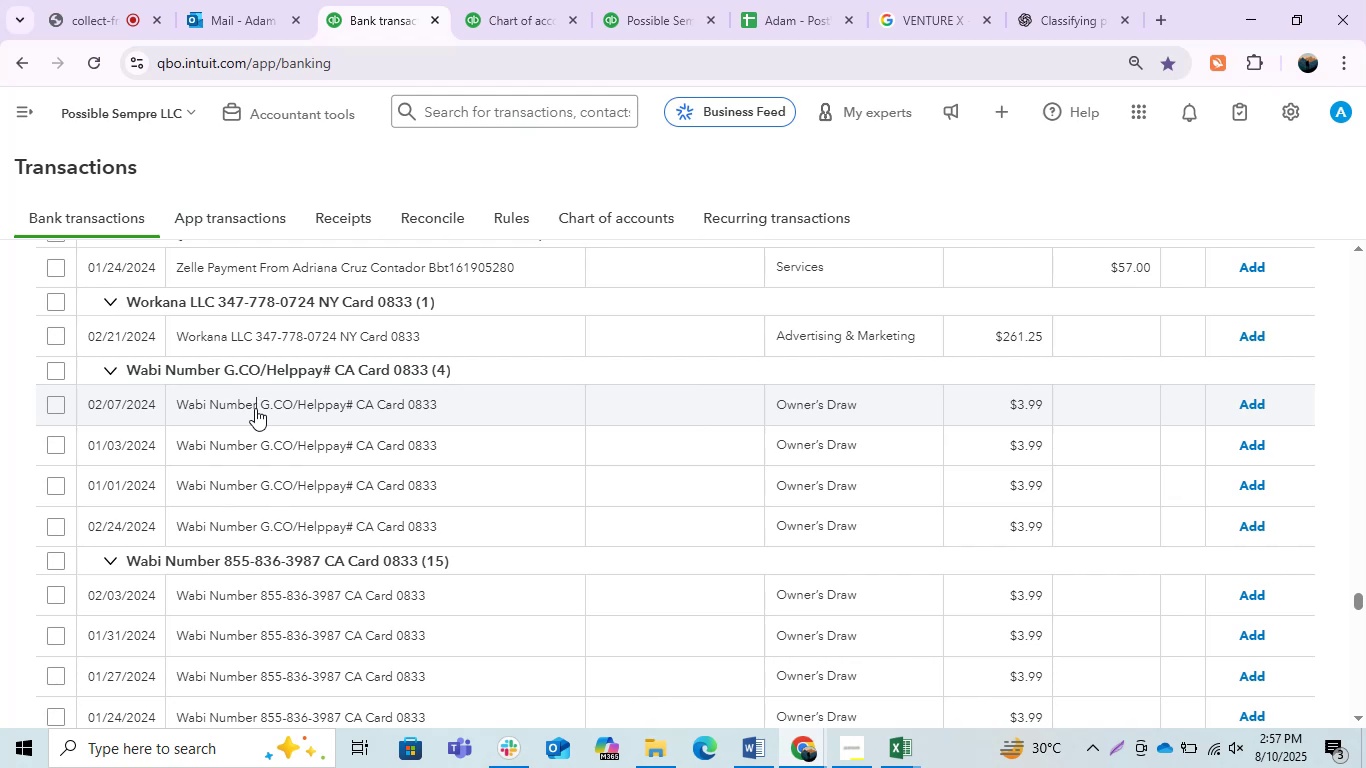 
wait(50.58)
 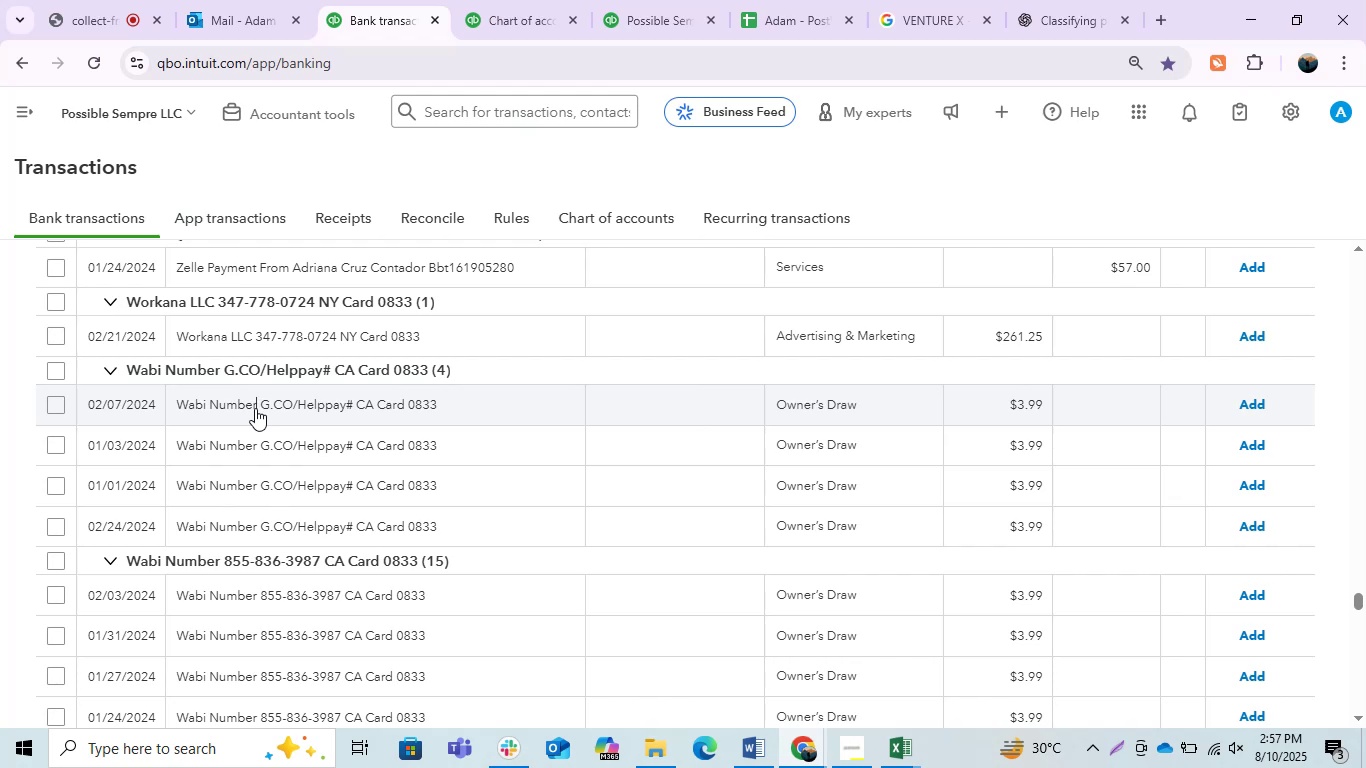 
scroll: coordinate [496, 465], scroll_direction: down, amount: 6.0
 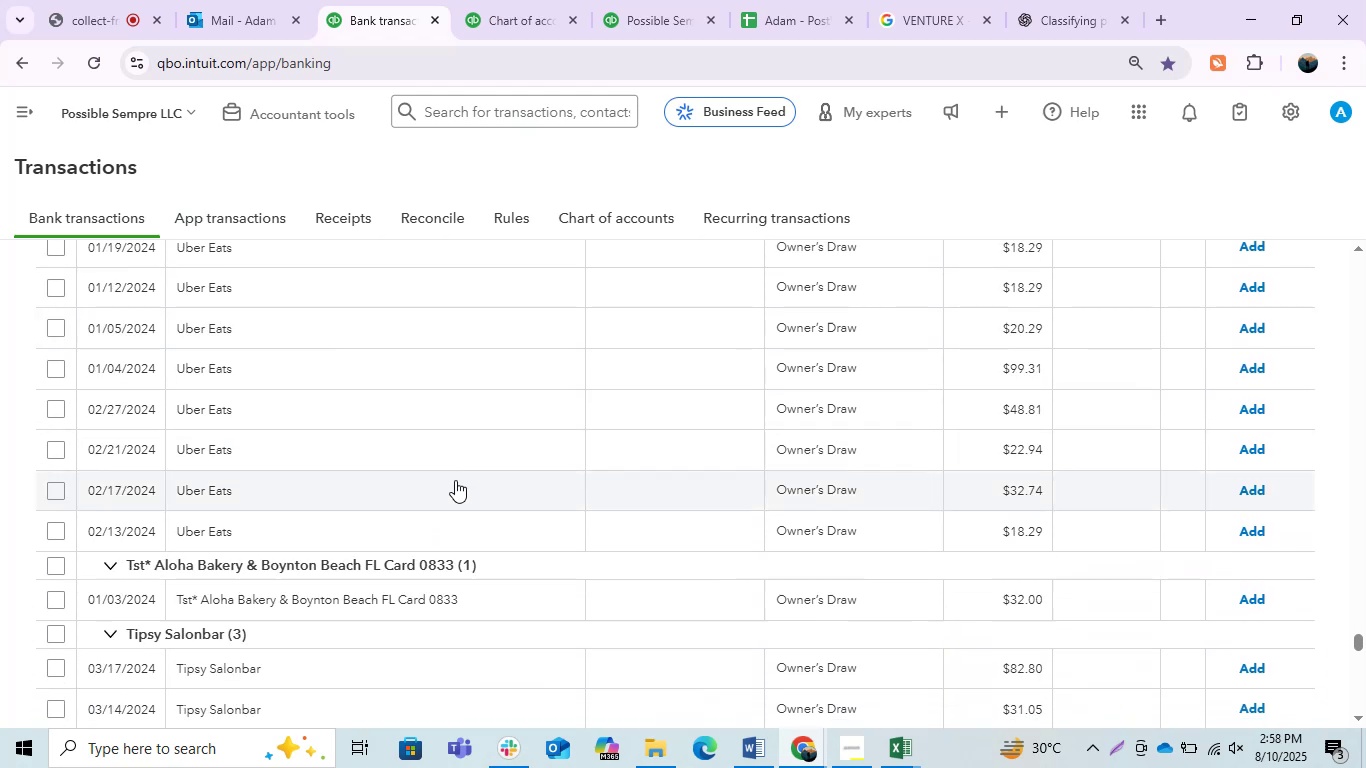 
scroll: coordinate [249, 521], scroll_direction: up, amount: 3.0
 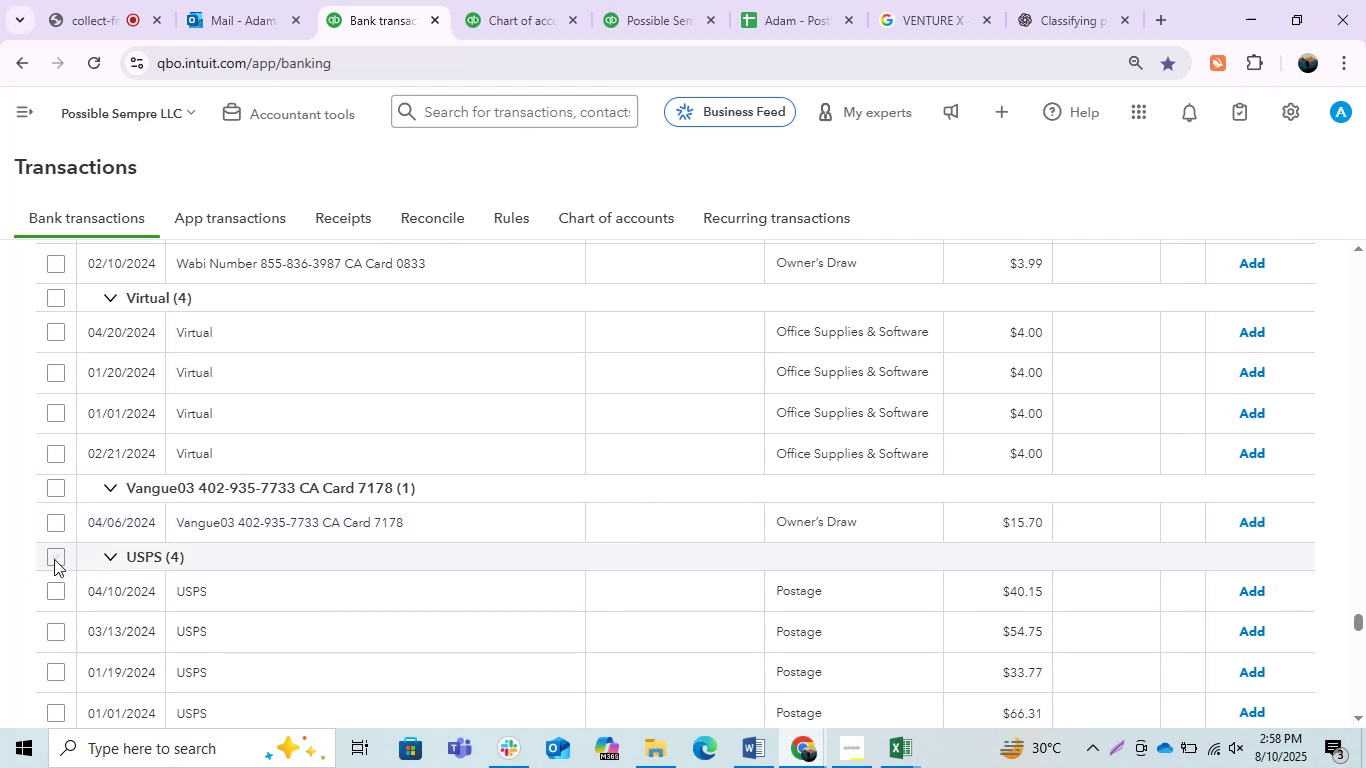 
left_click([53, 558])
 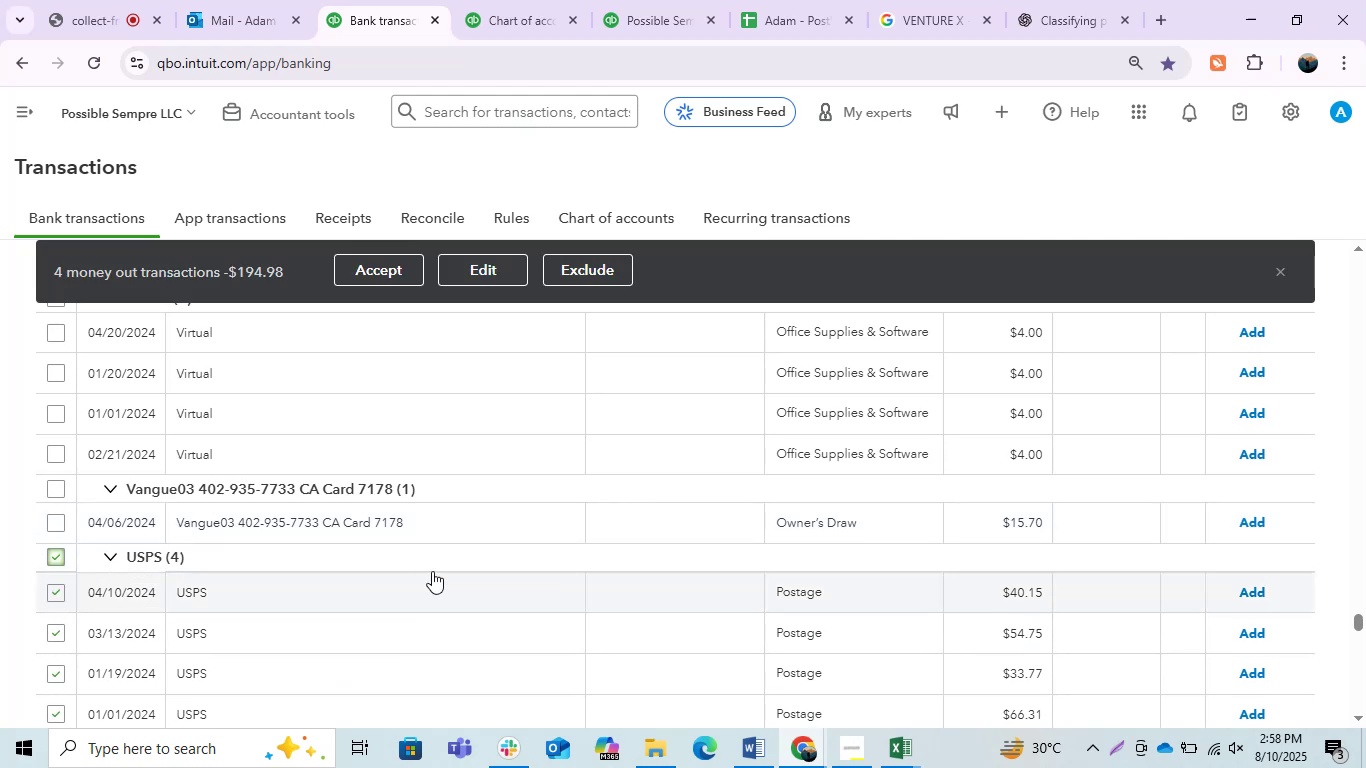 
left_click([464, 269])
 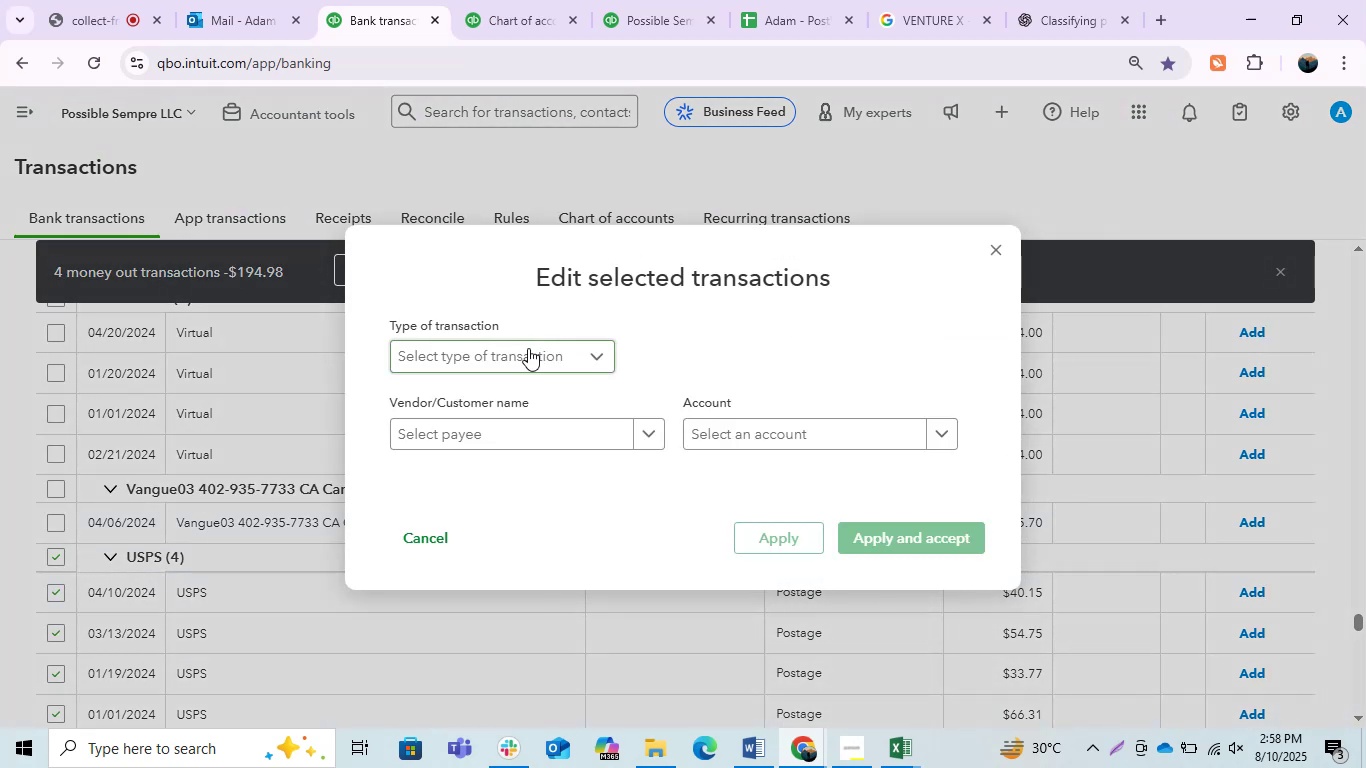 
left_click([530, 438])
 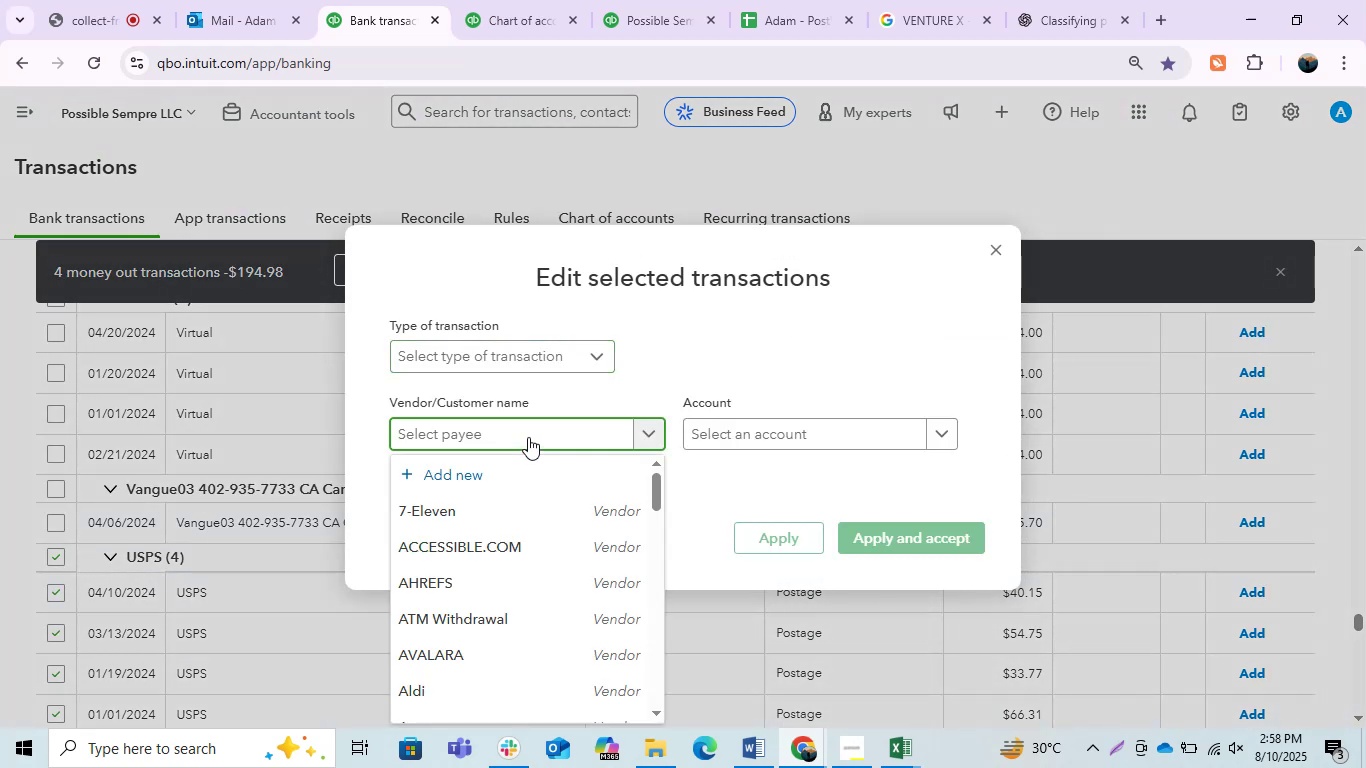 
type(UPS)
 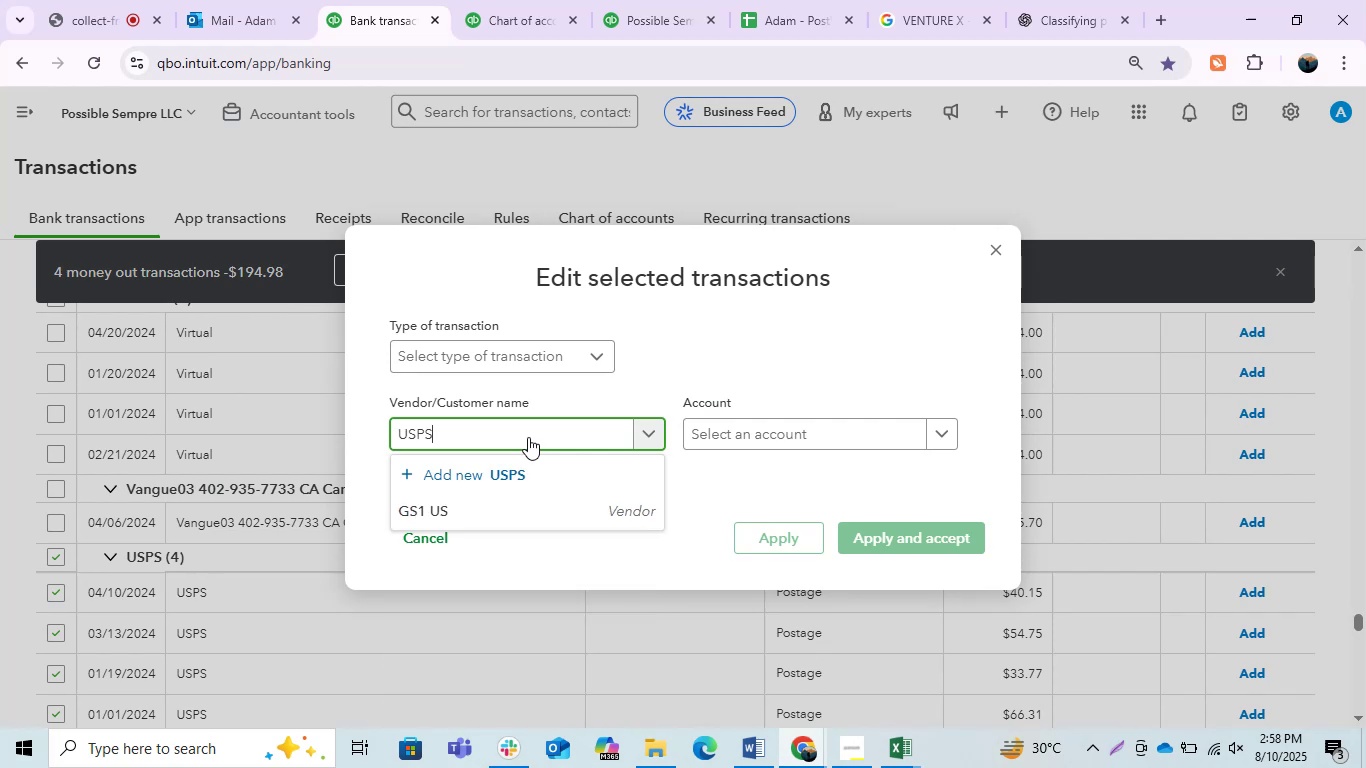 
left_click([527, 467])
 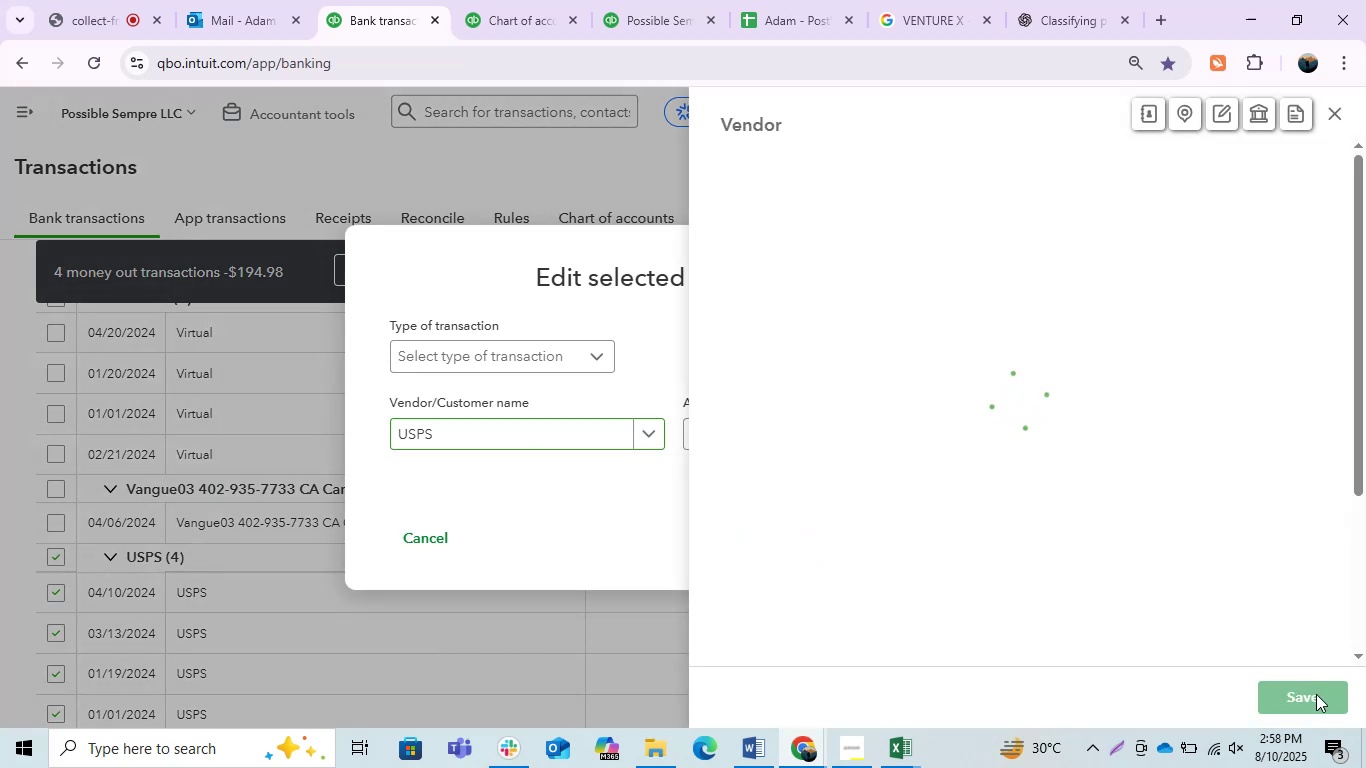 
wait(5.55)
 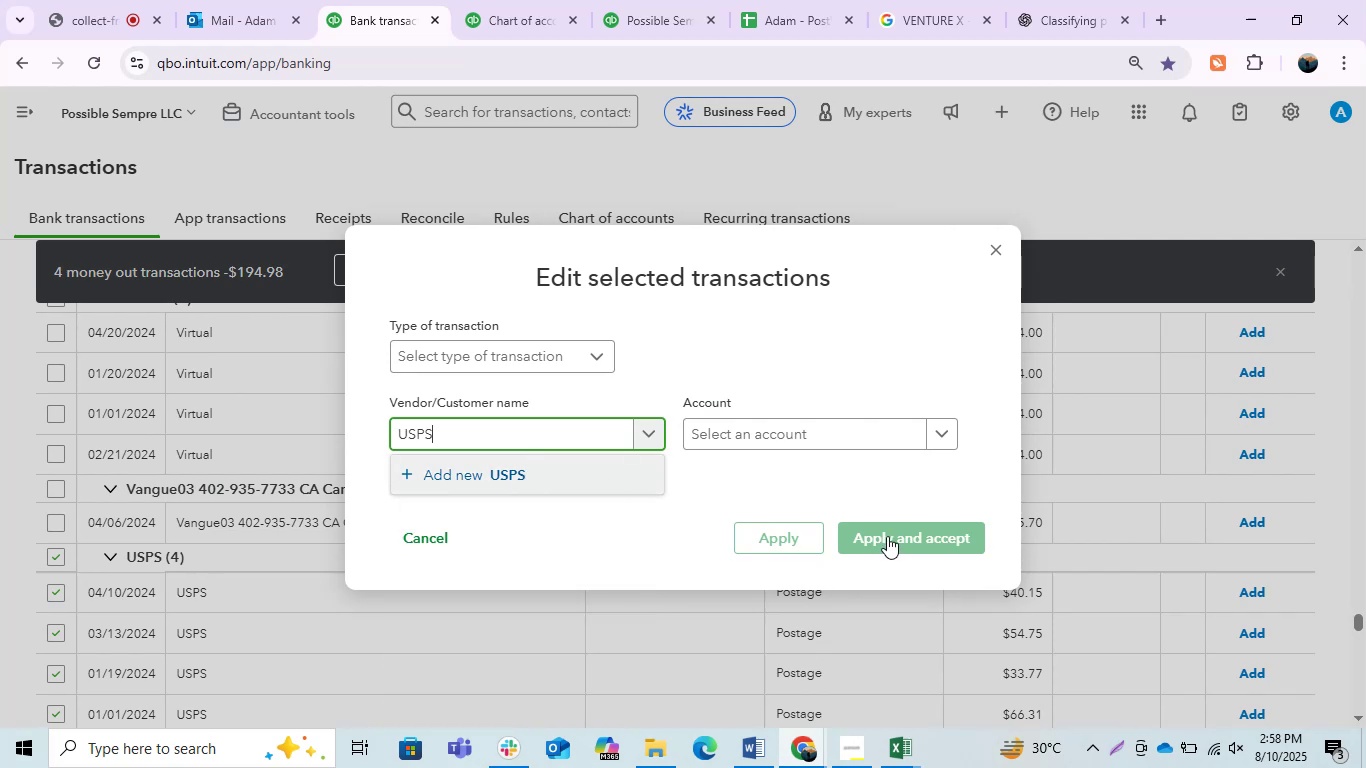 
left_click([1316, 694])
 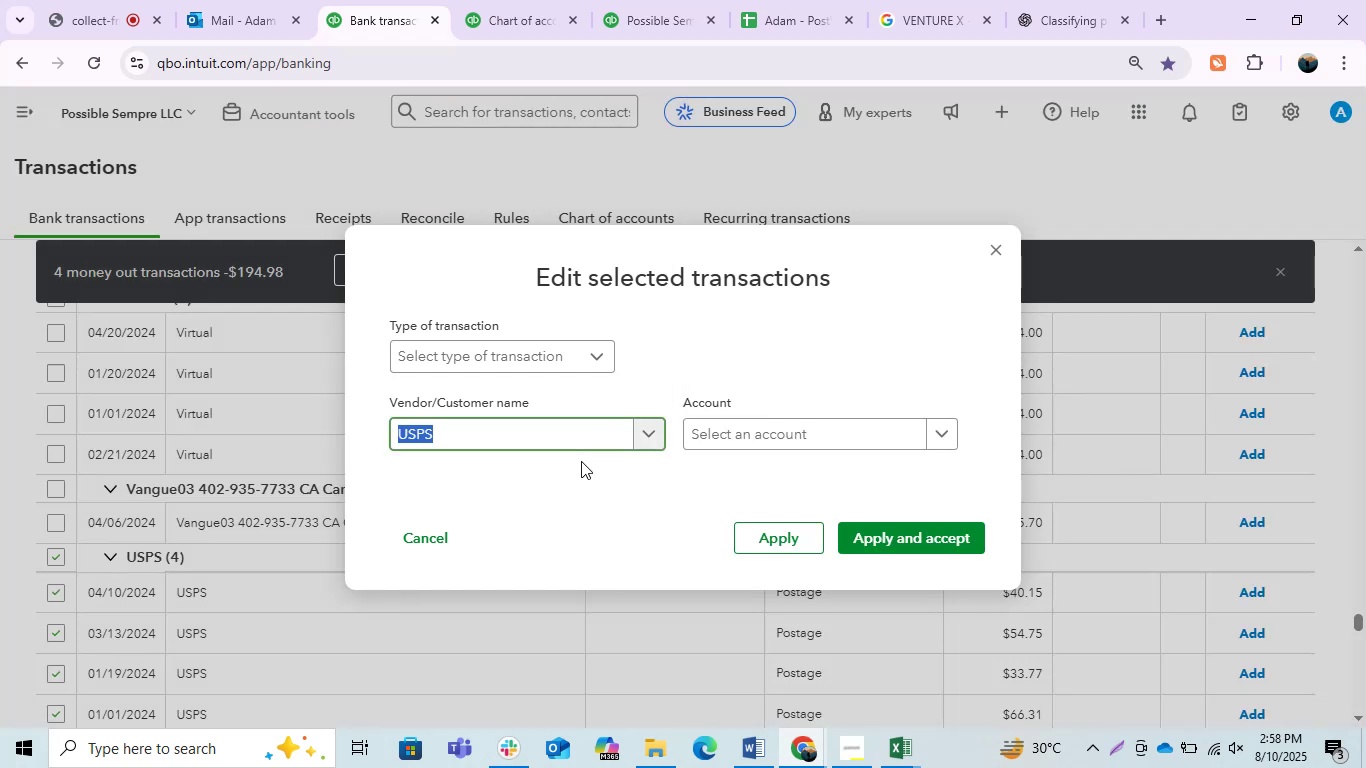 
left_click([800, 419])
 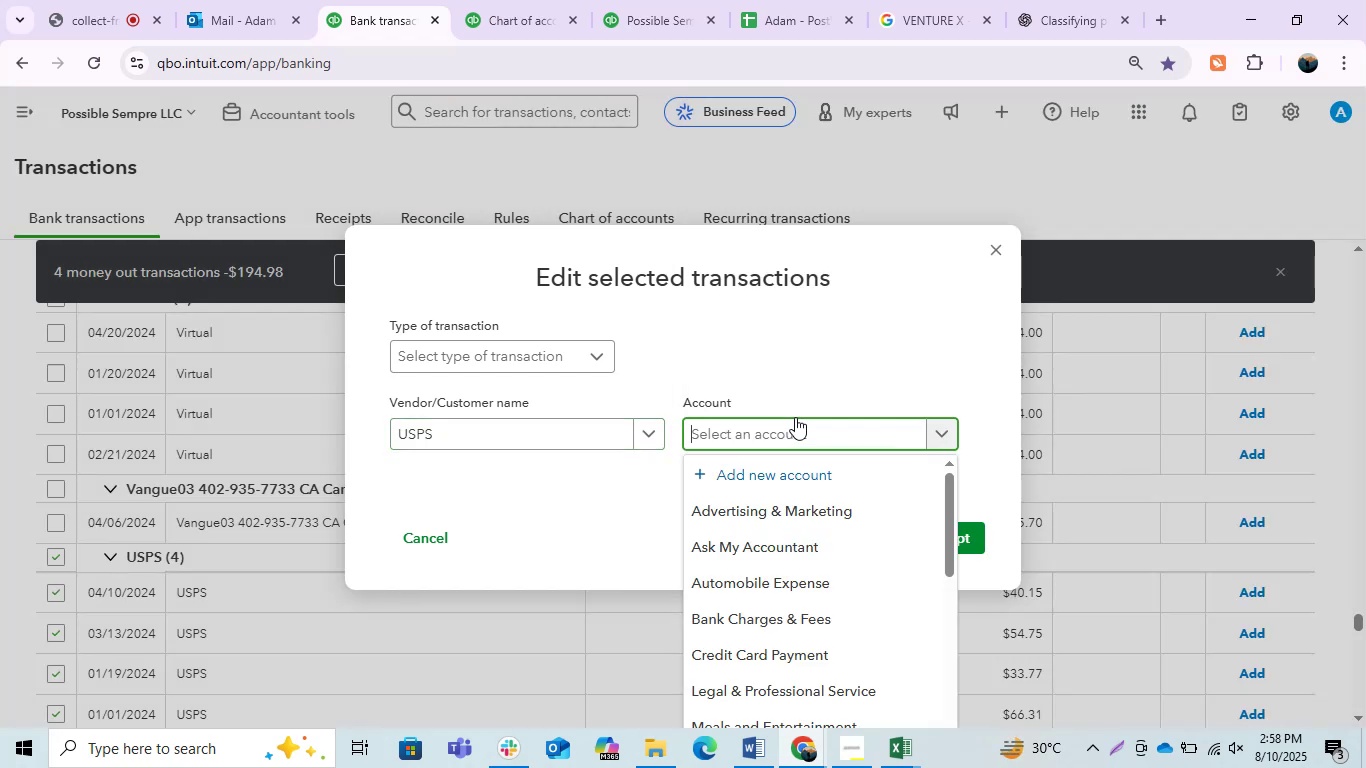 
wait(6.13)
 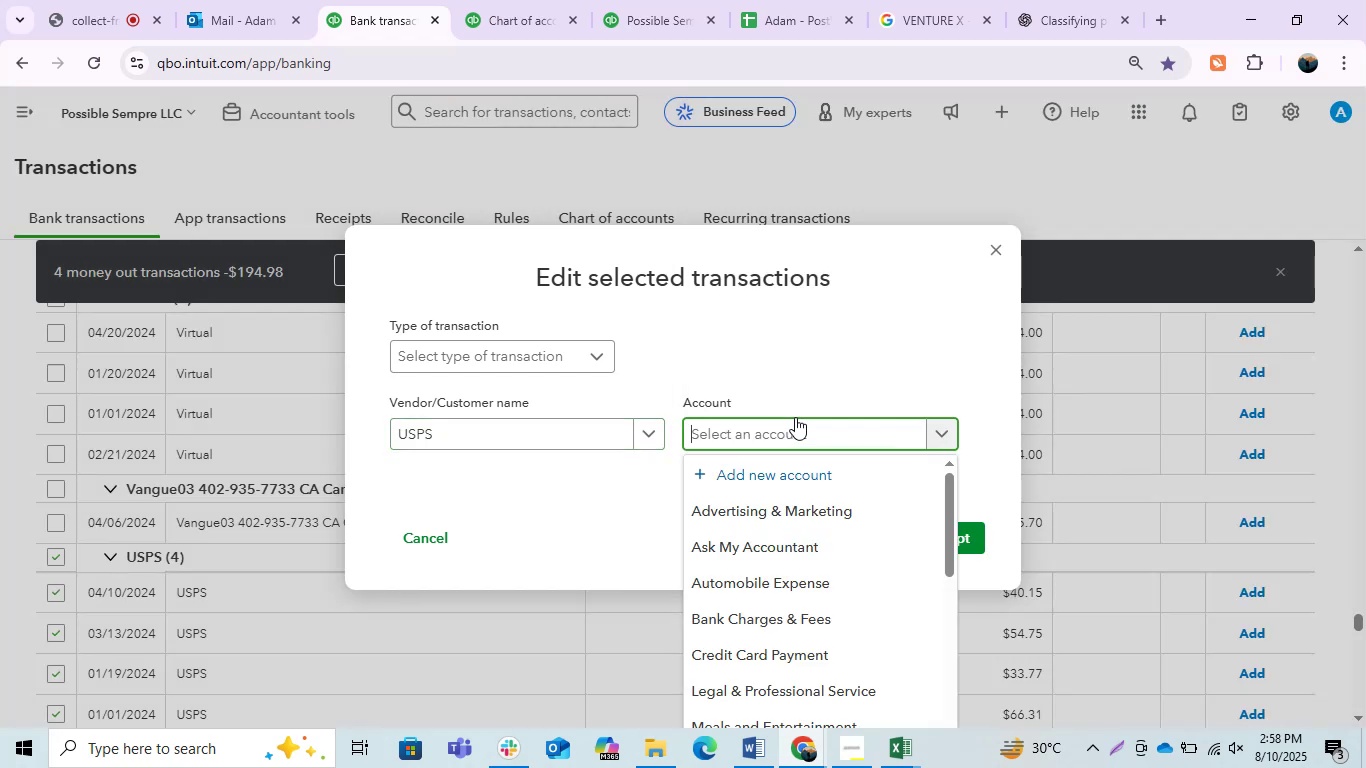 
type(Pos)
key(Backspace)
key(Backspace)
key(Backspace)
 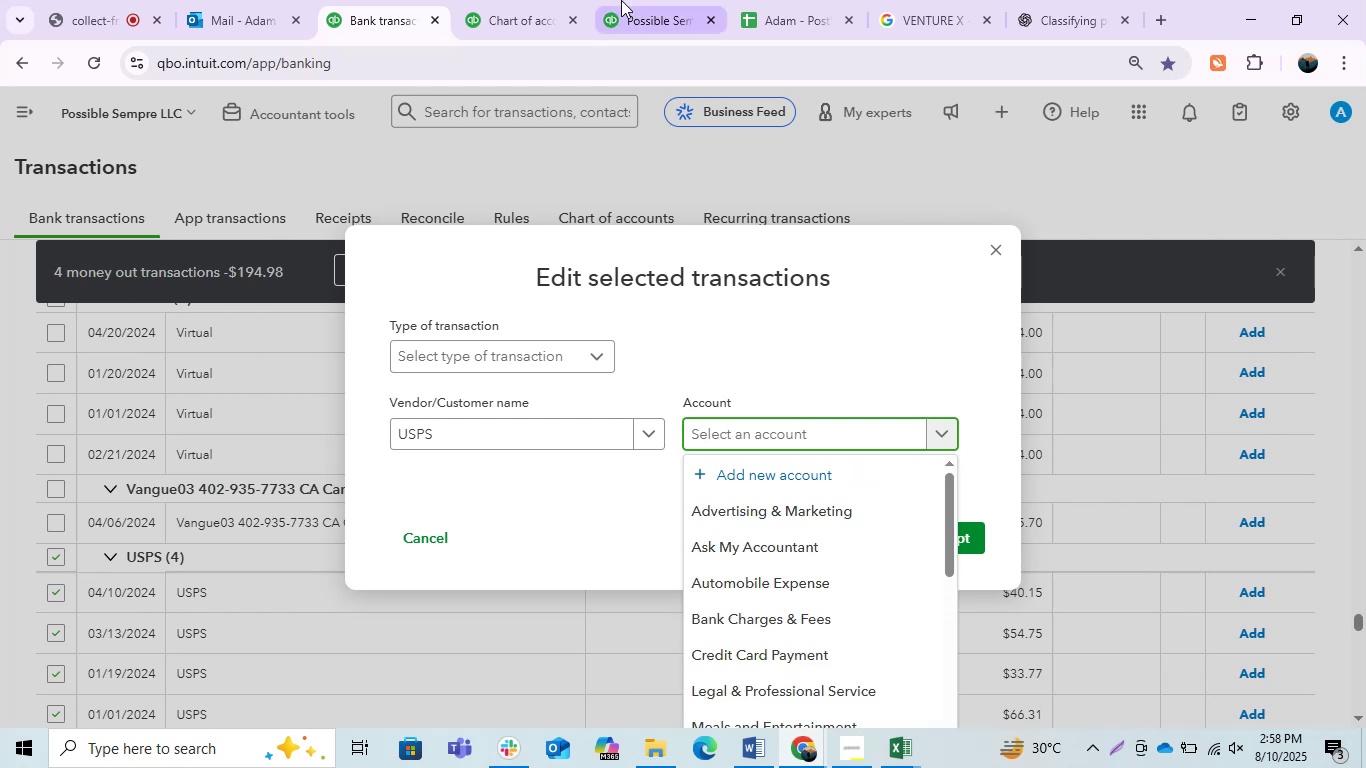 
left_click([553, 0])
 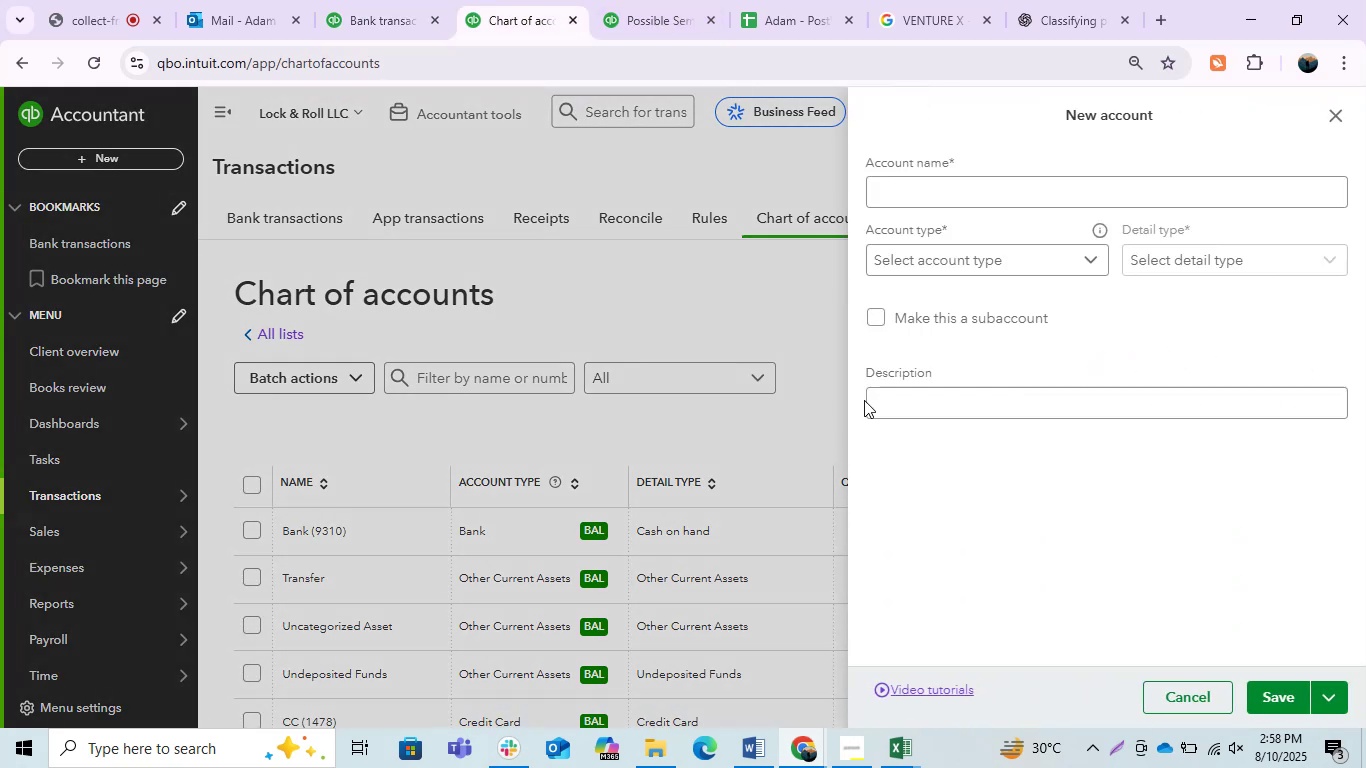 
left_click([998, 188])
 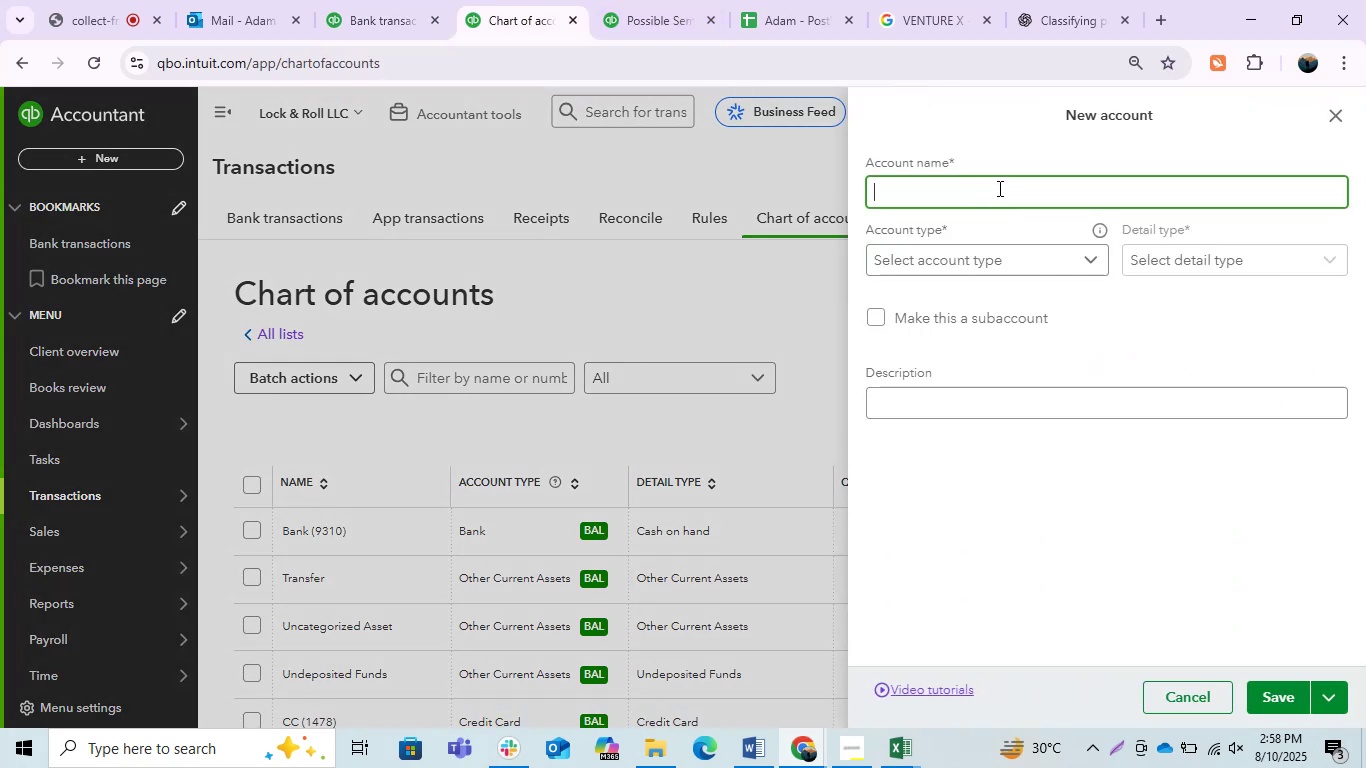 
type(Poop)
key(Backspace)
key(Backspace)
key(Backspace)
key(Backspace)
type(PpostagepOSTAGE #)
key(Backspace)
type(& dELIVERY)
 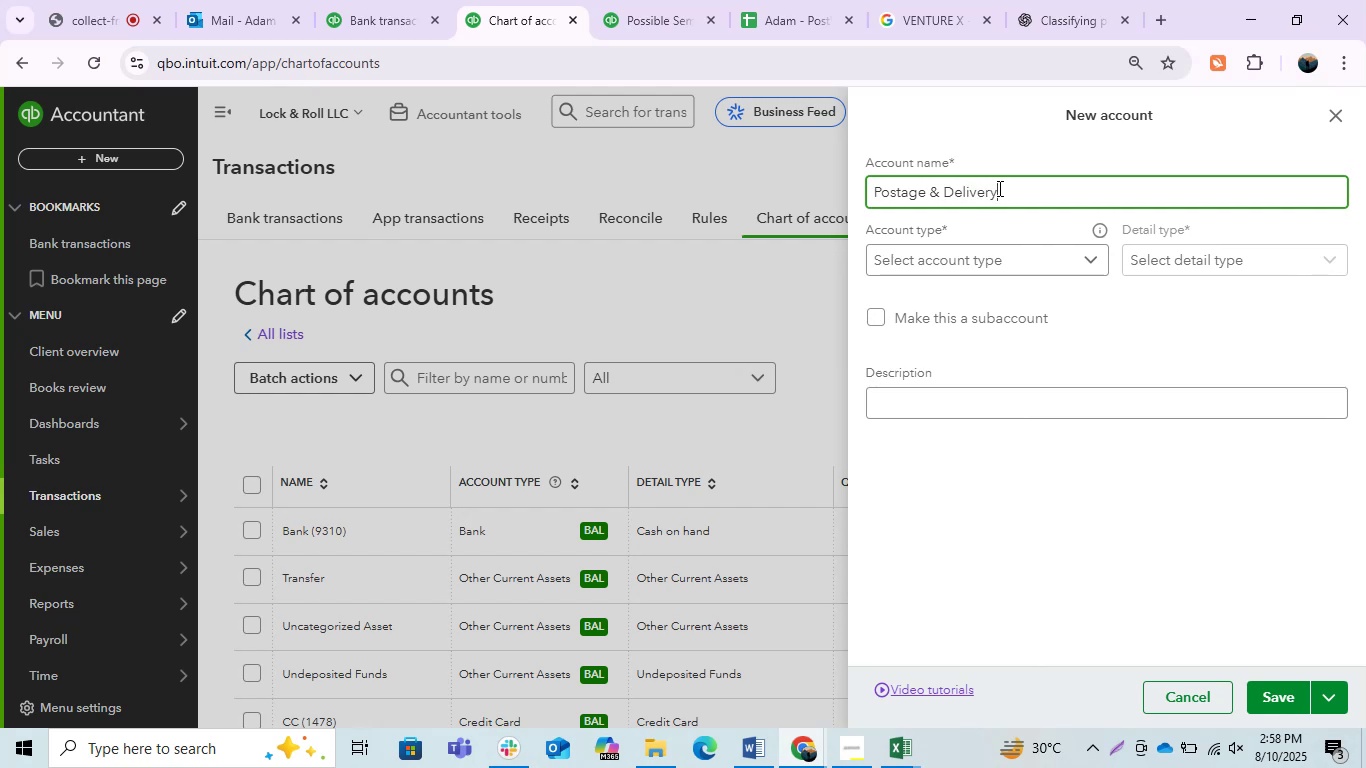 
left_click([1056, 261])
 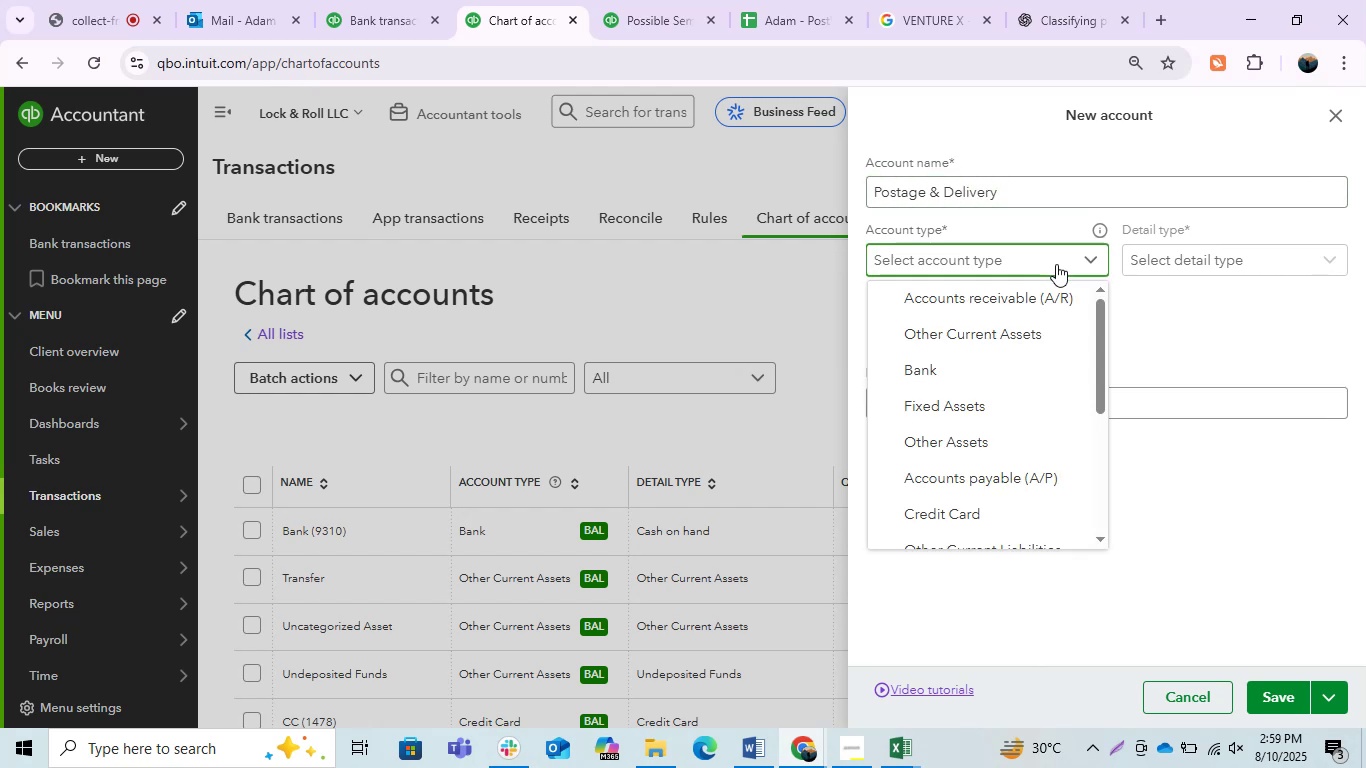 
scroll: coordinate [1035, 416], scroll_direction: down, amount: 3.0
 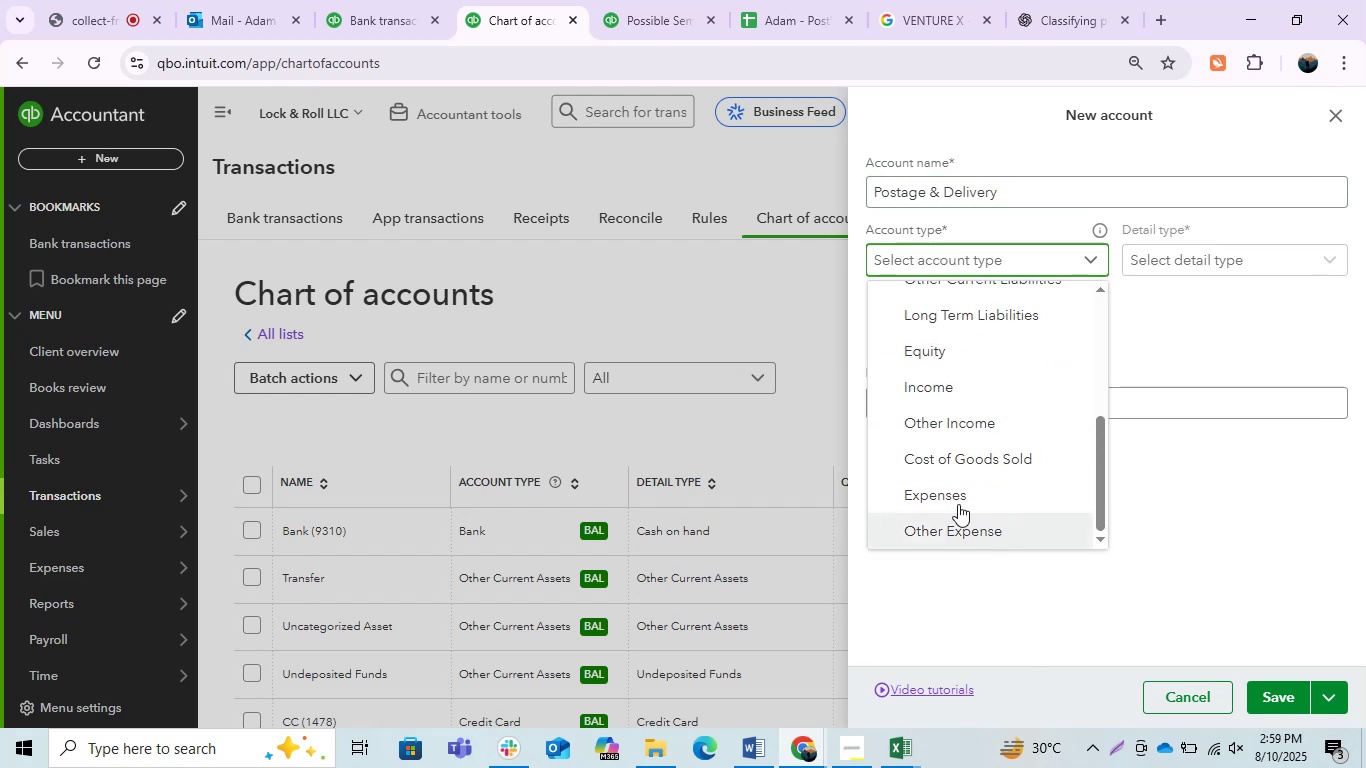 
left_click([943, 491])
 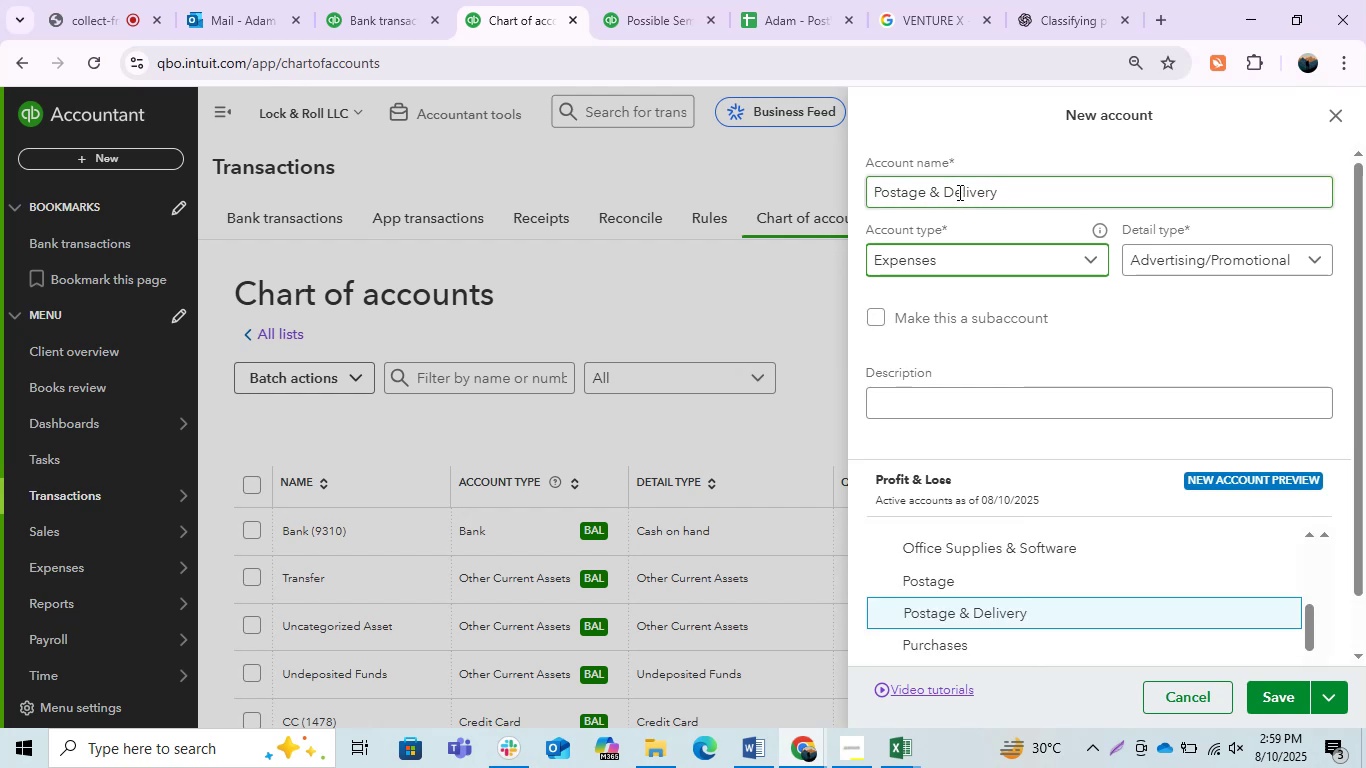 
wait(10.99)
 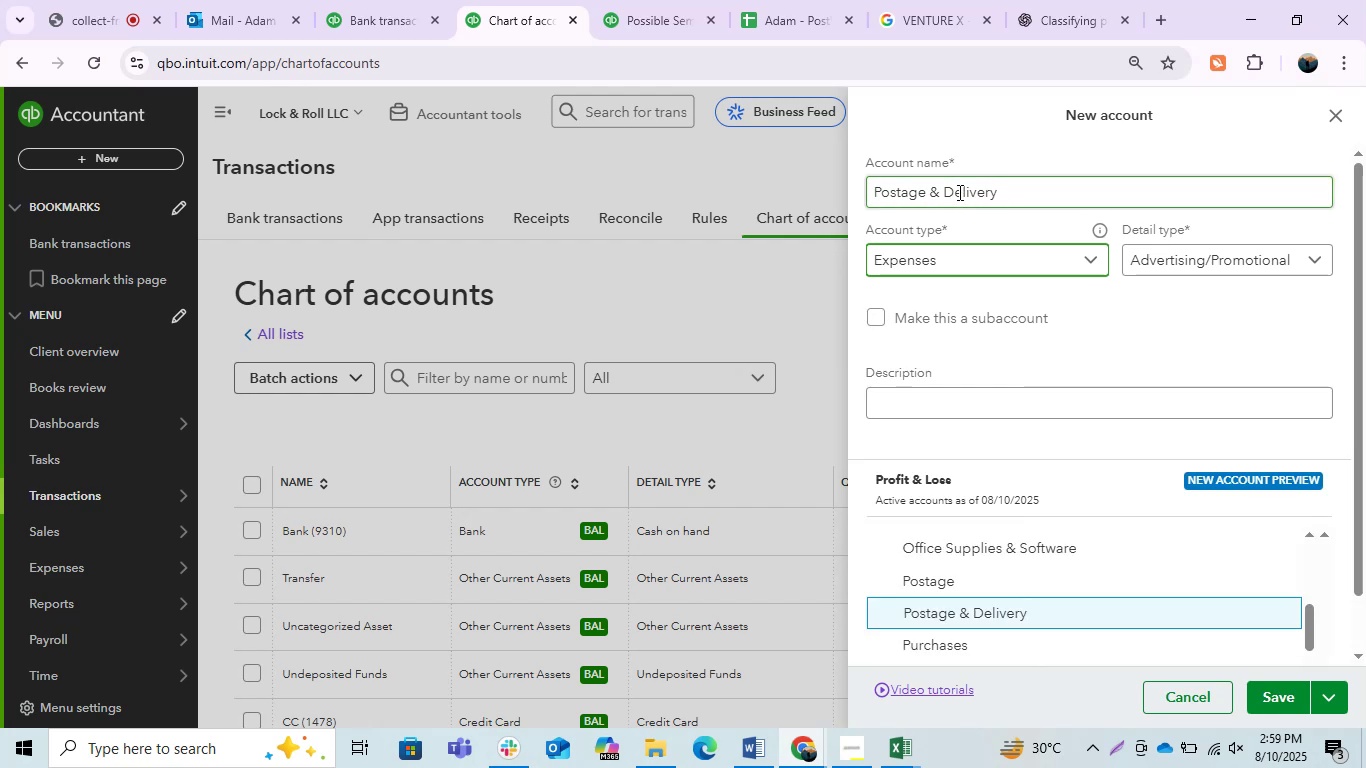 
left_click([1284, 687])
 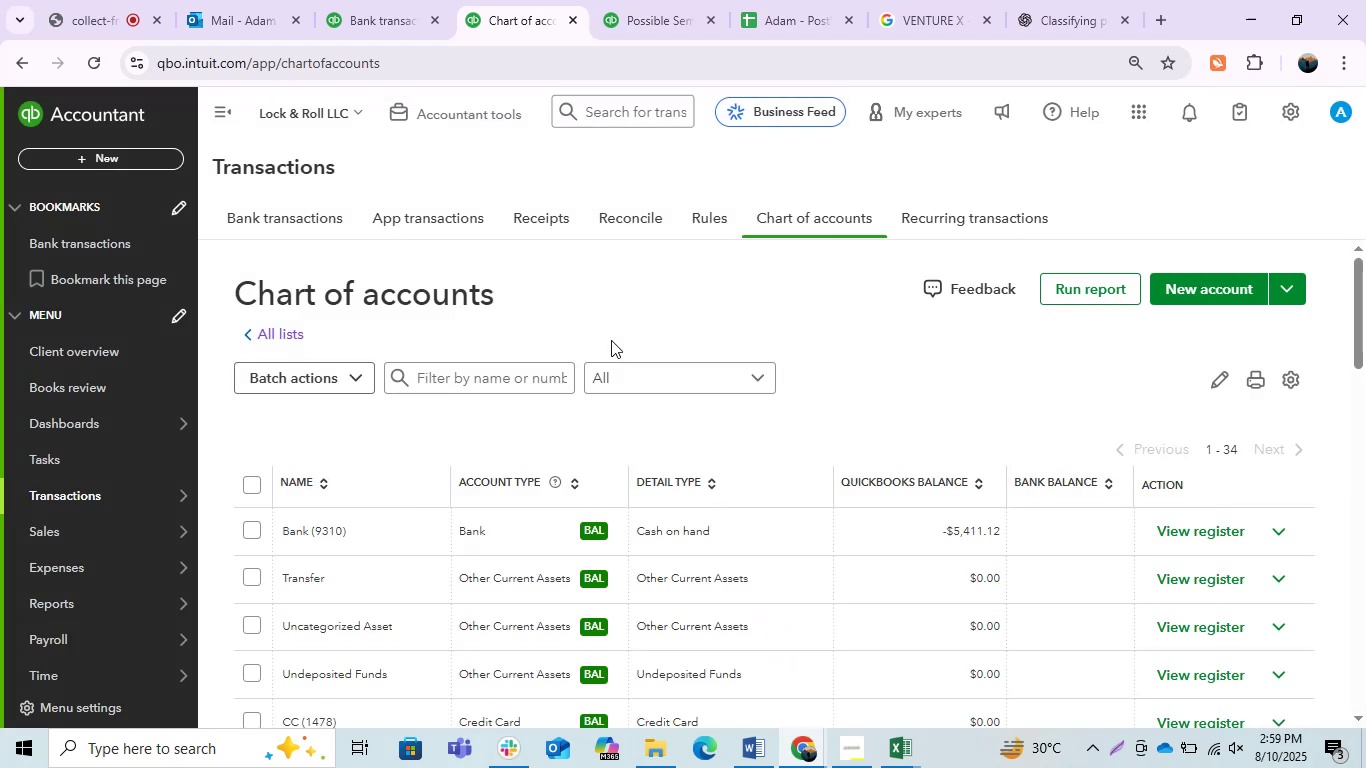 
wait(10.5)
 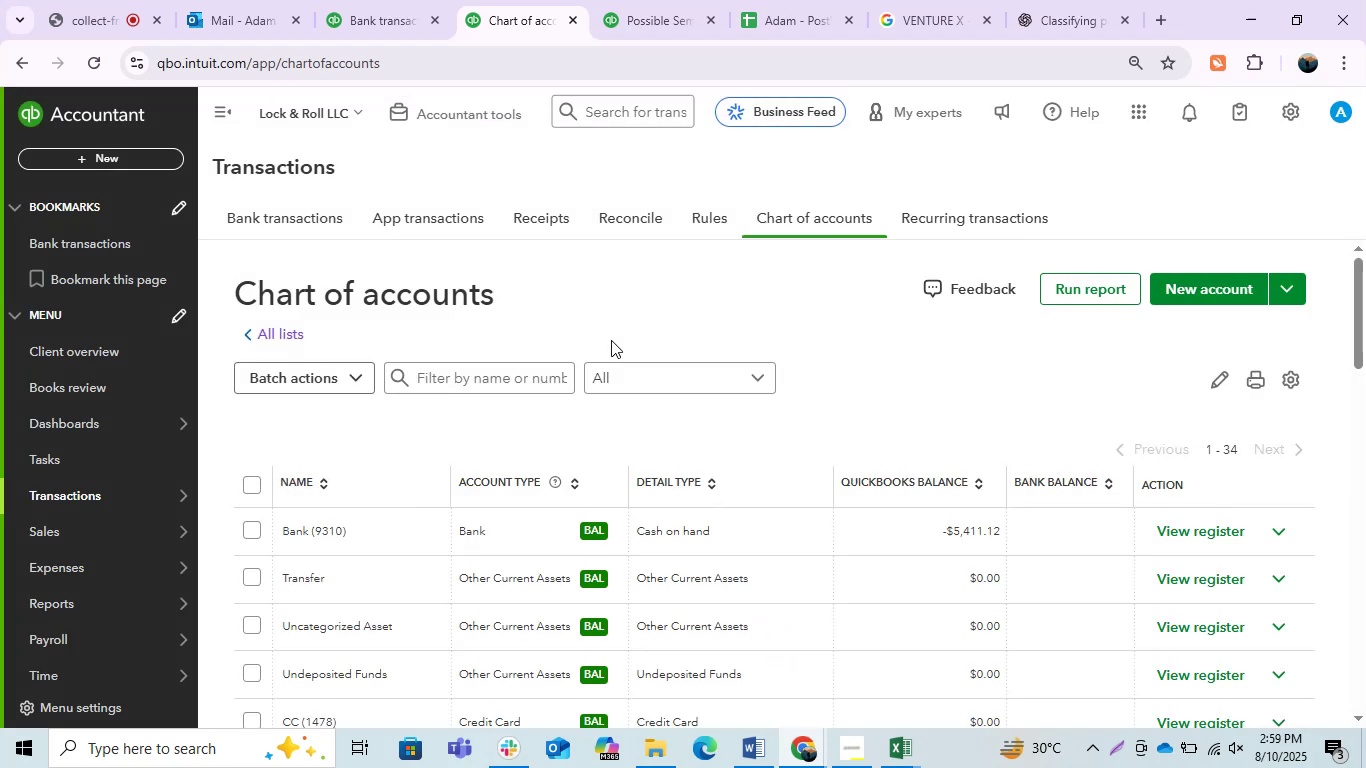 
type(PO)
 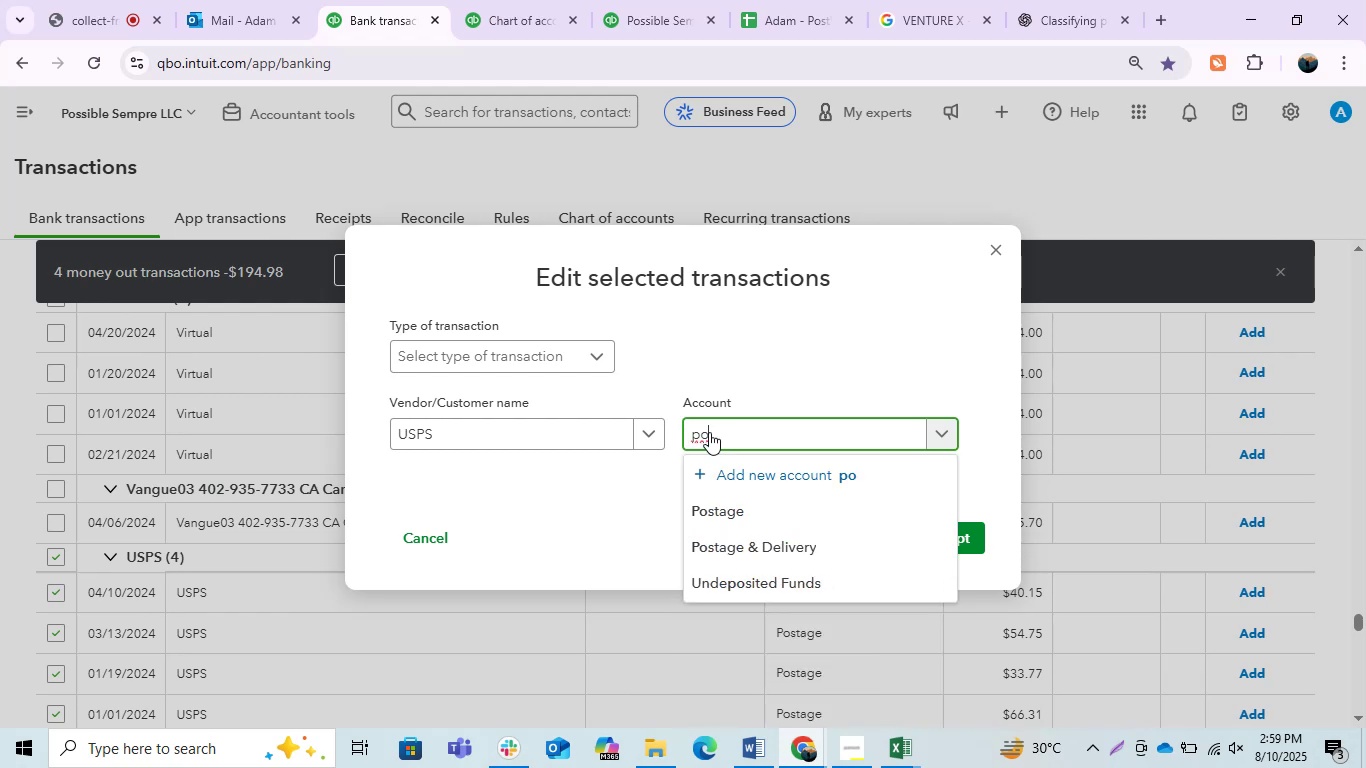 
left_click([766, 547])
 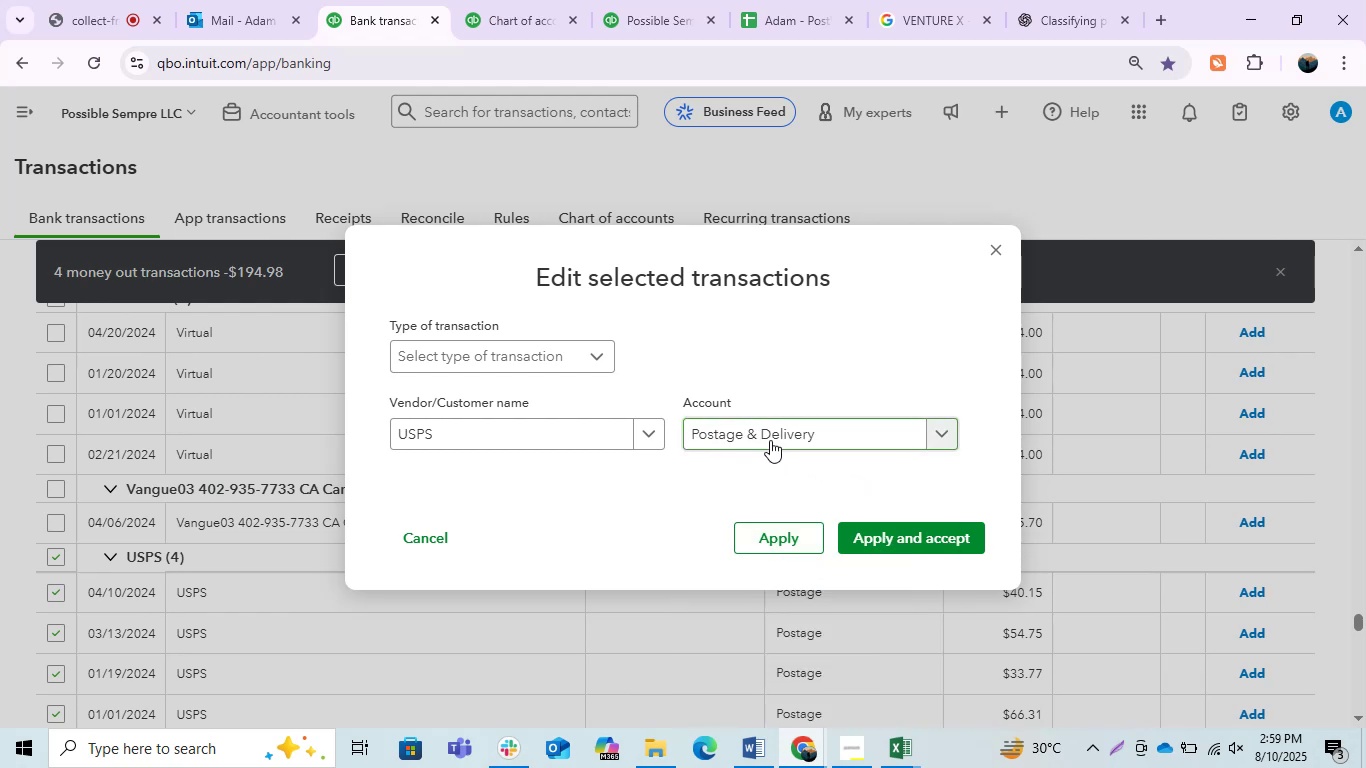 
left_click([774, 533])
 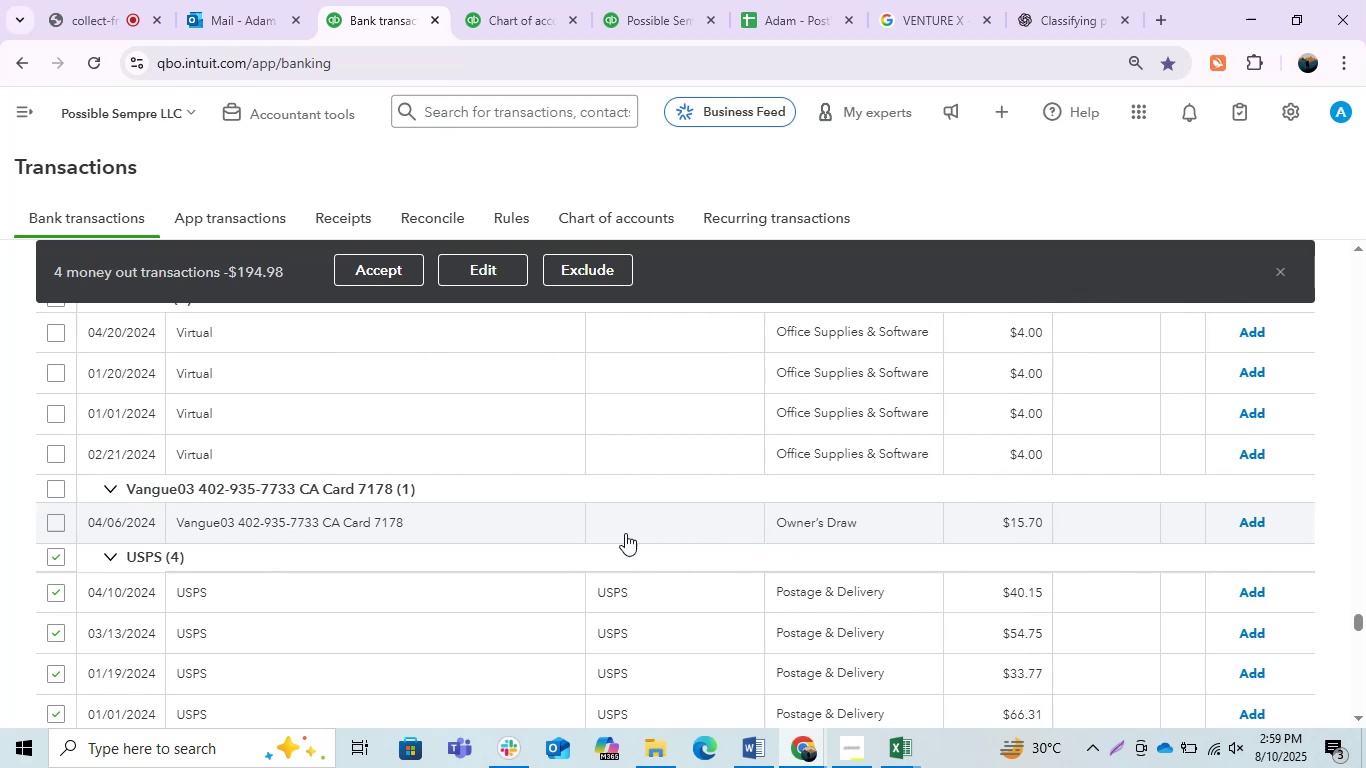 
scroll: coordinate [540, 509], scroll_direction: down, amount: 1.0
 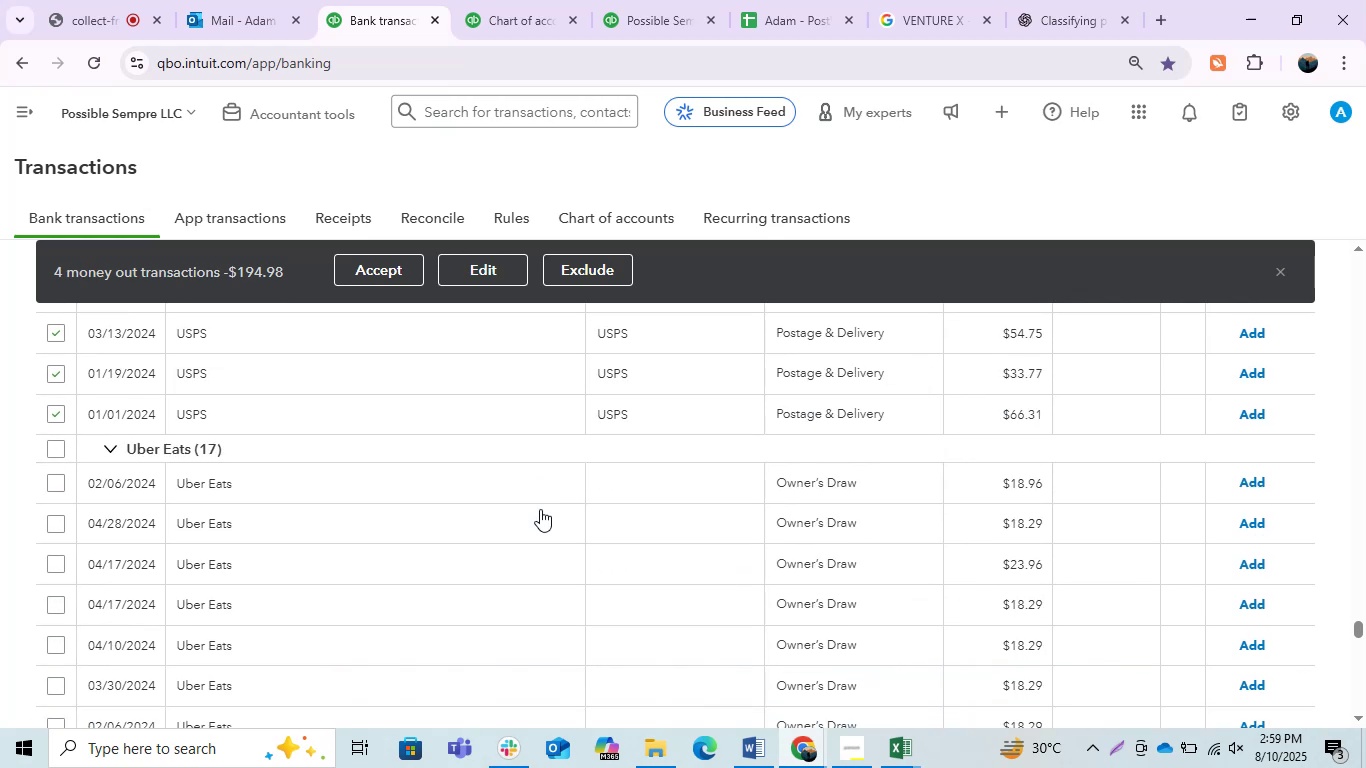 
scroll: coordinate [540, 509], scroll_direction: none, amount: 0.0
 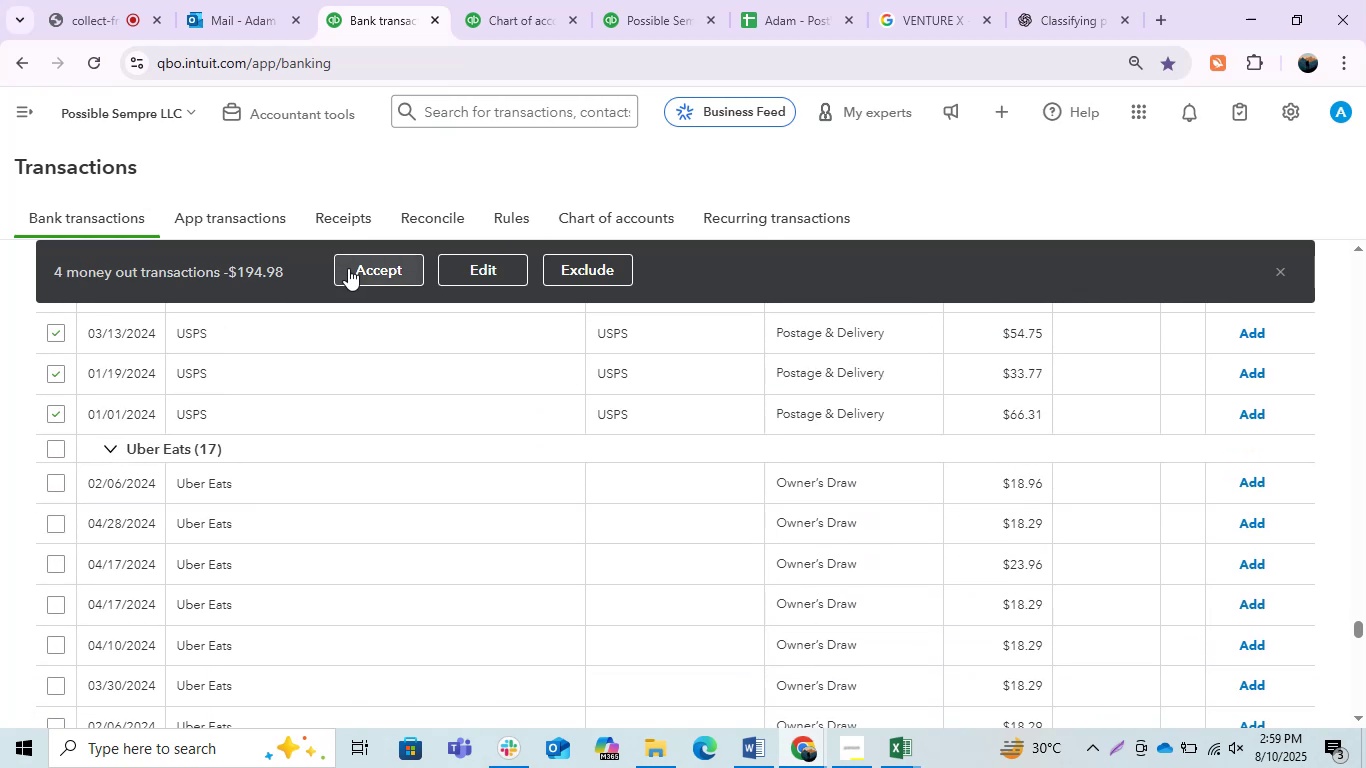 
left_click([348, 268])
 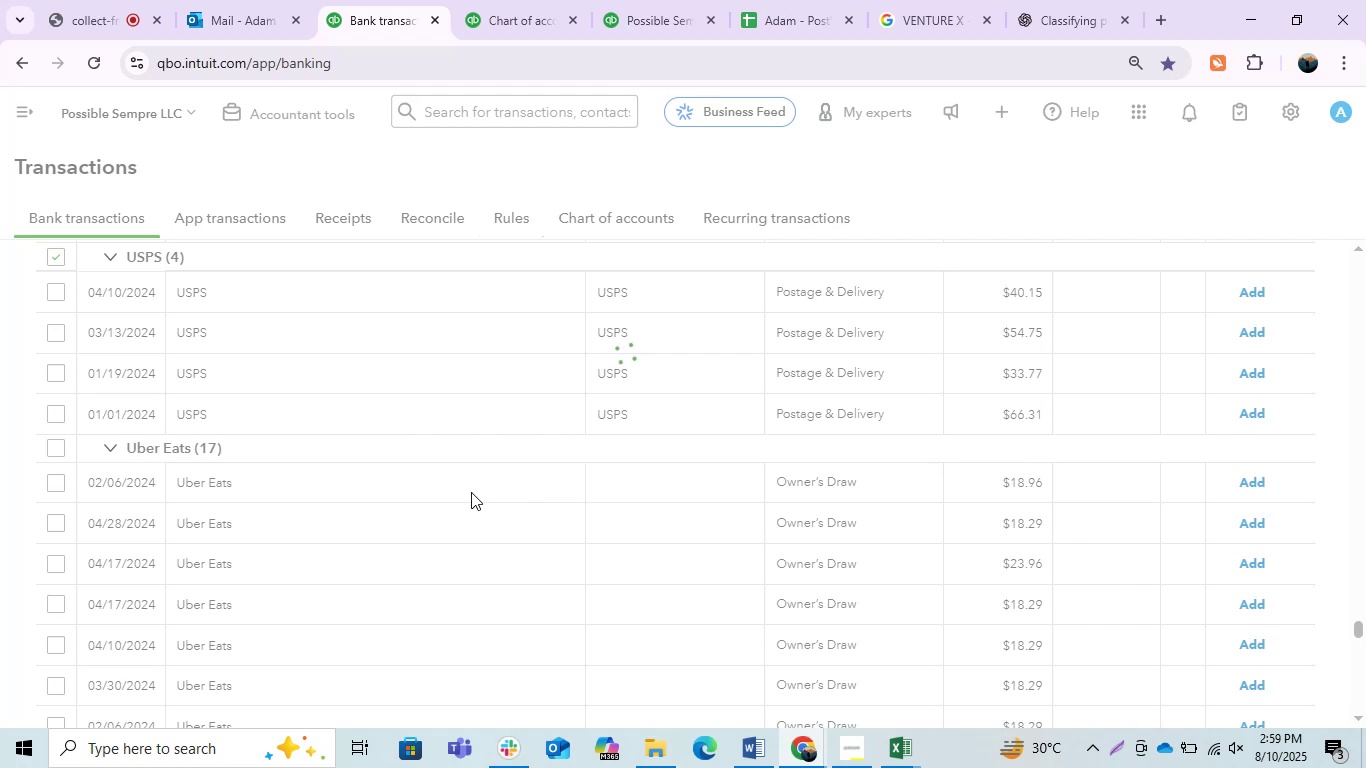 
wait(7.03)
 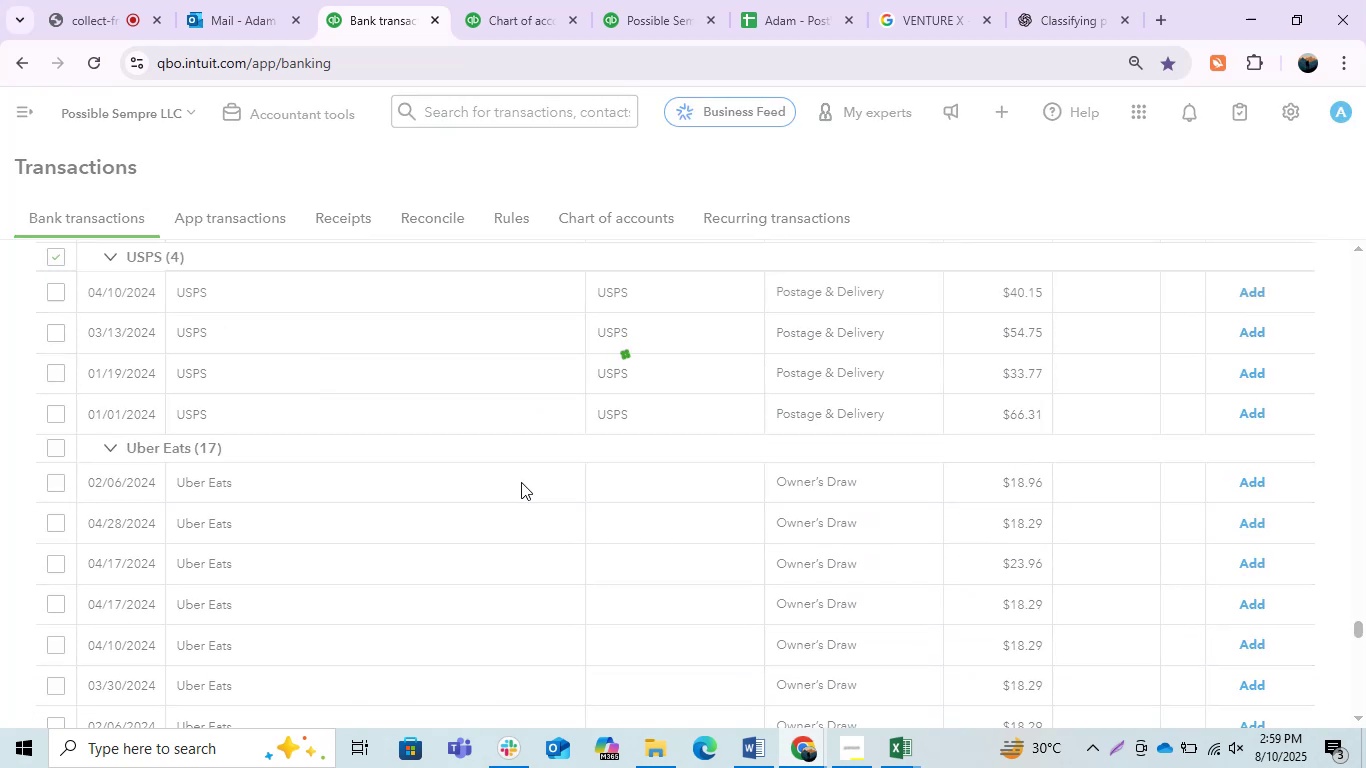 
left_click([53, 254])
 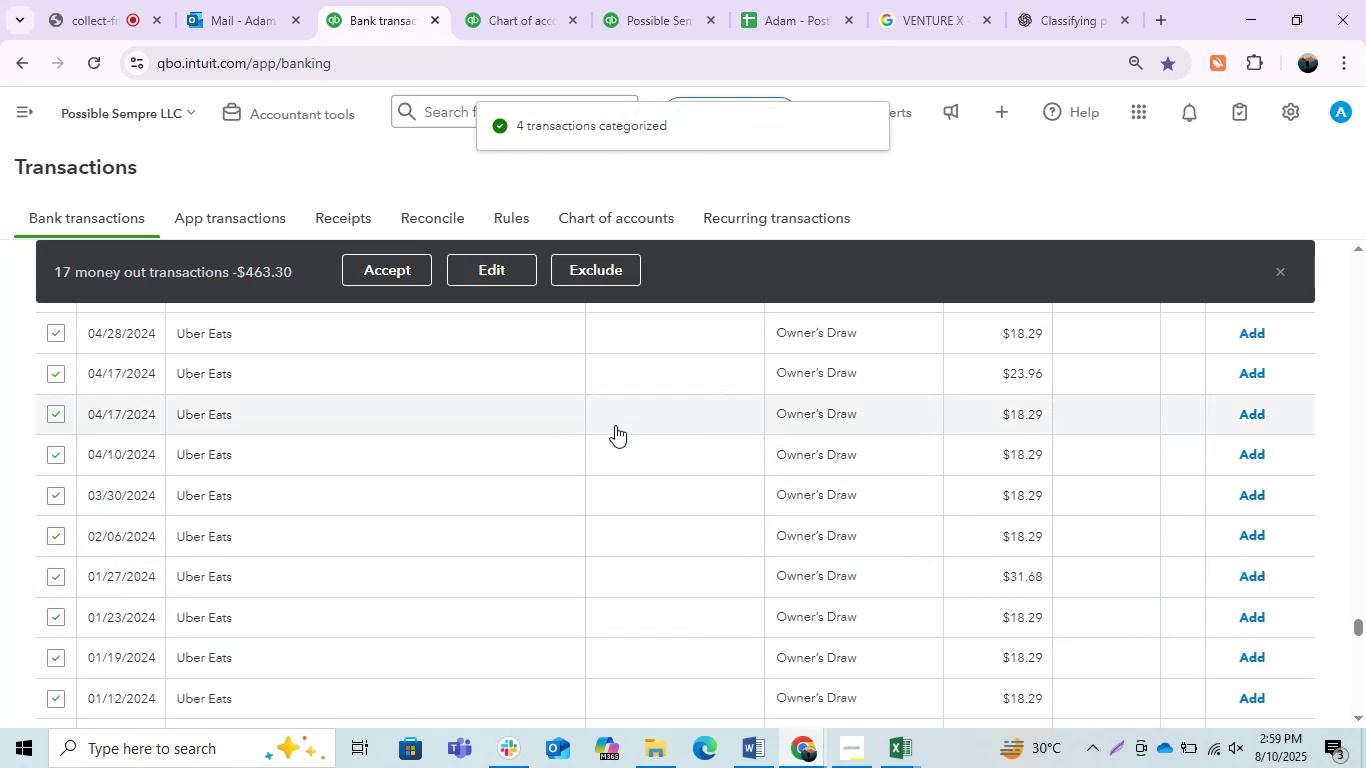 
left_click([512, 280])
 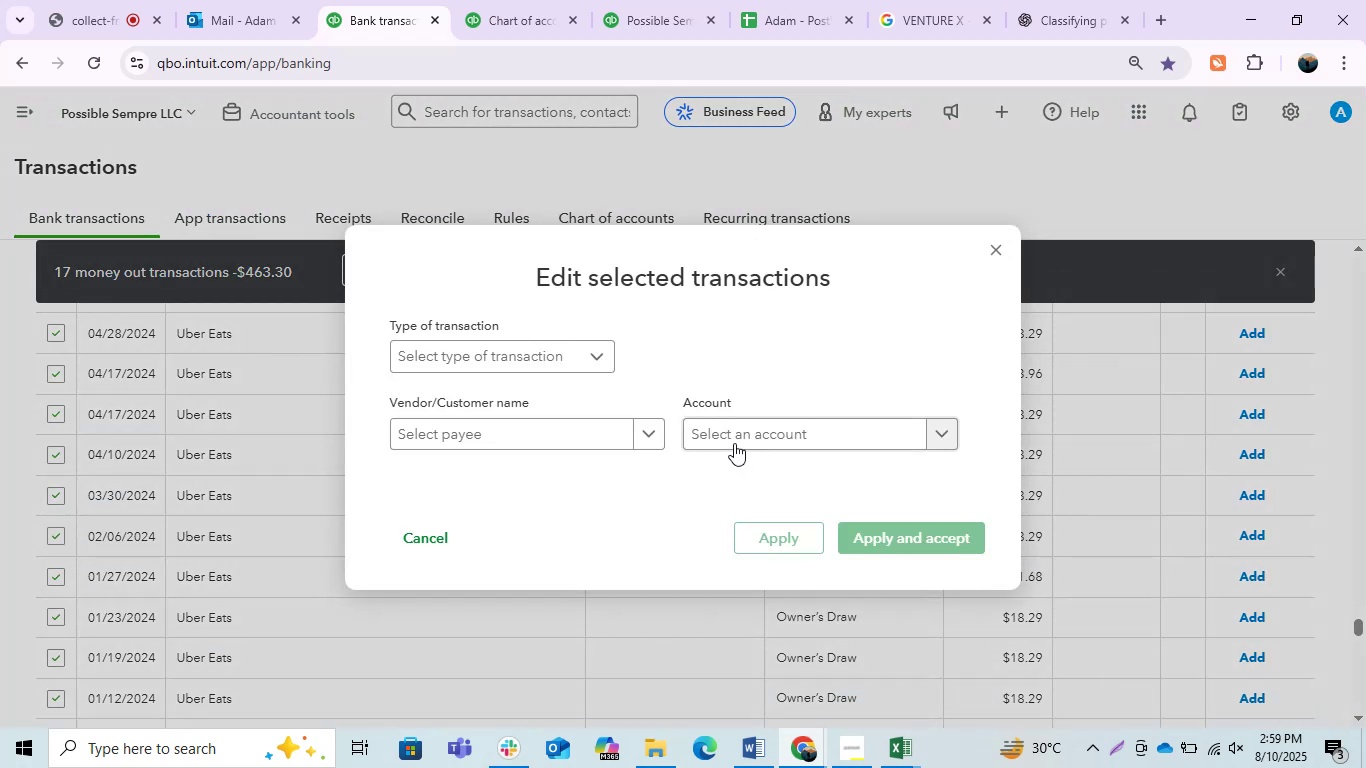 
wait(5.35)
 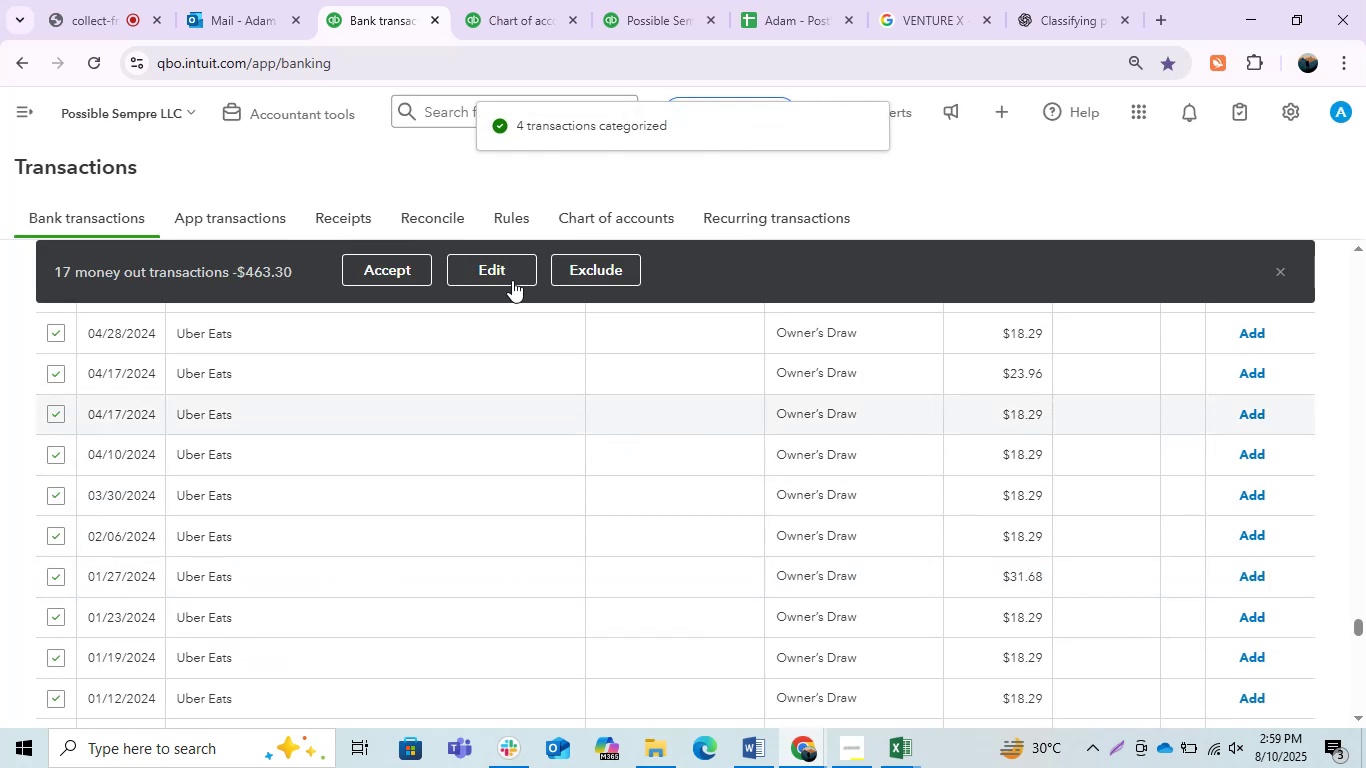 
left_click([531, 435])
 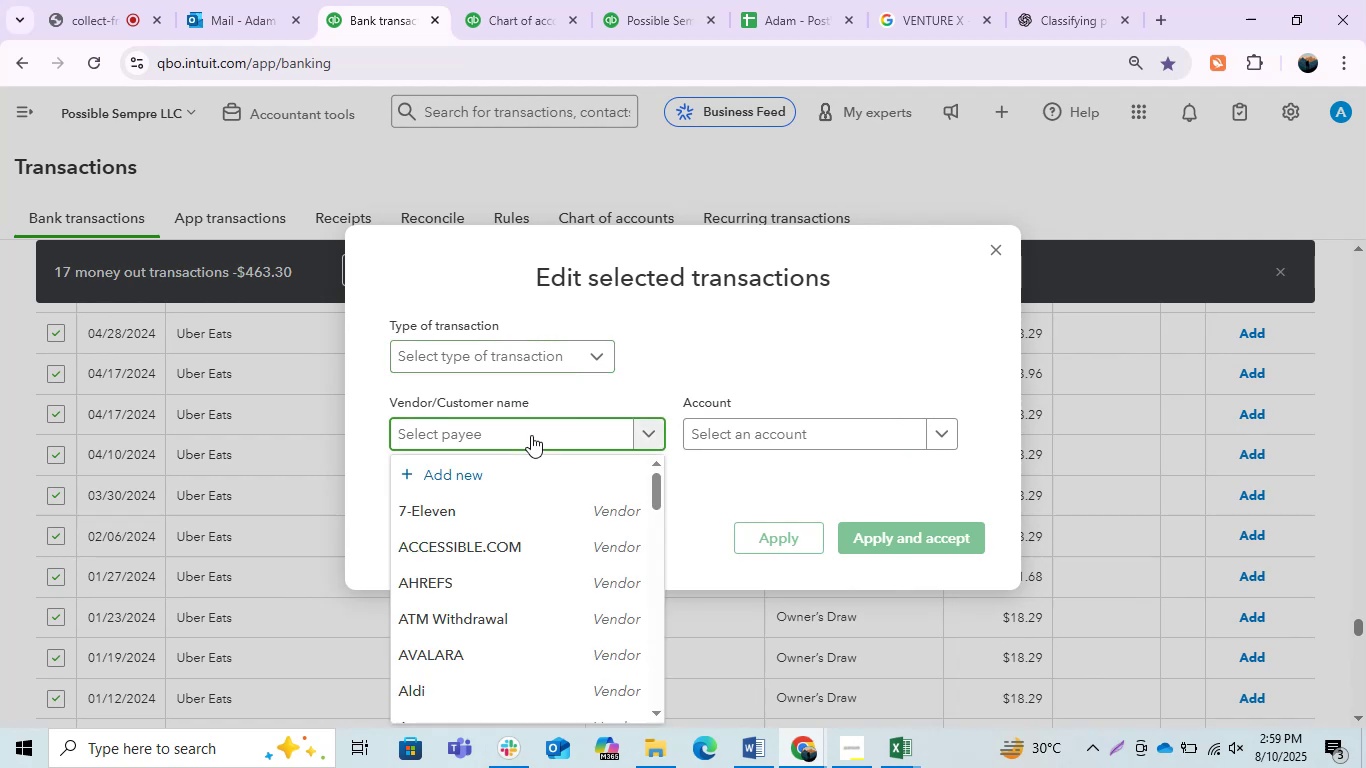 
type(Uber Ewsa)
key(Backspace)
type(ts)
key(Backspace)
key(Backspace)
key(Backspace)
key(Backspace)
type(ats)
key(Tab)
 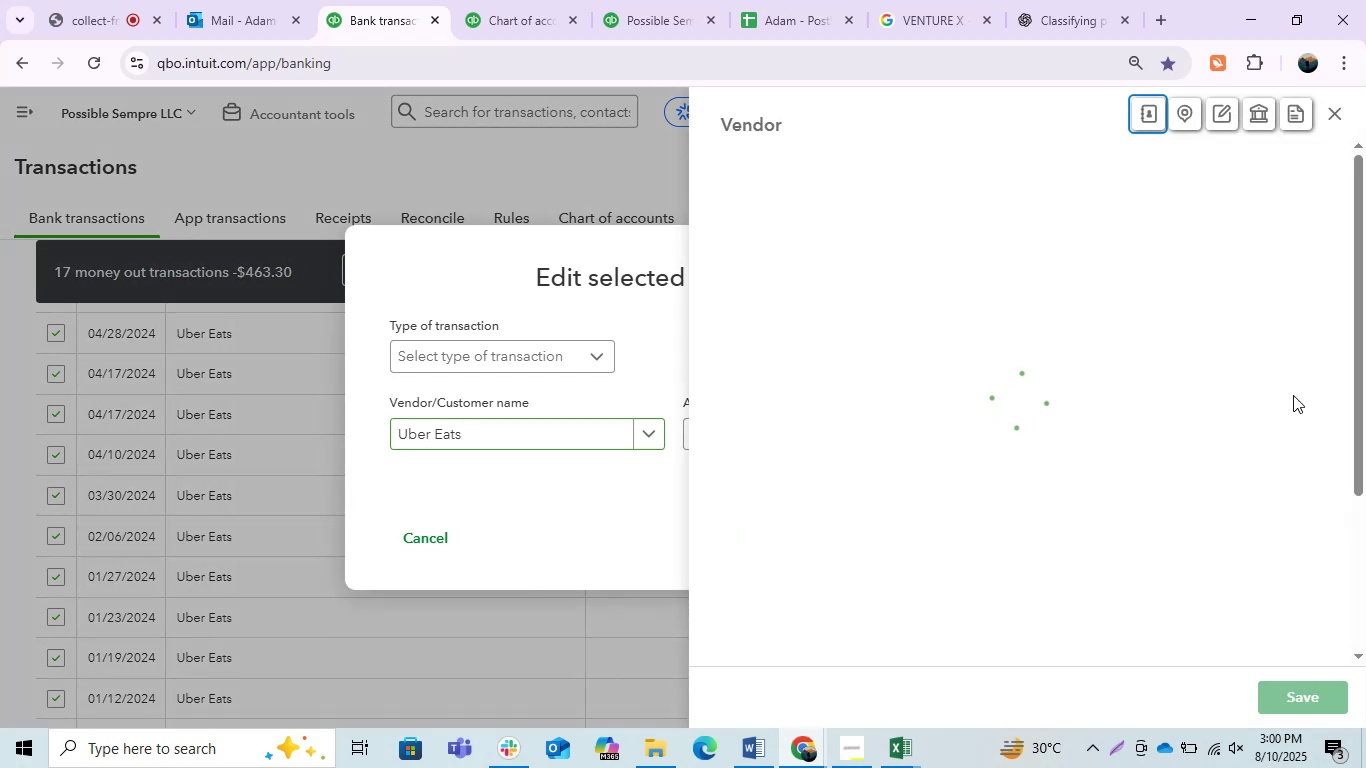 
wait(5.78)
 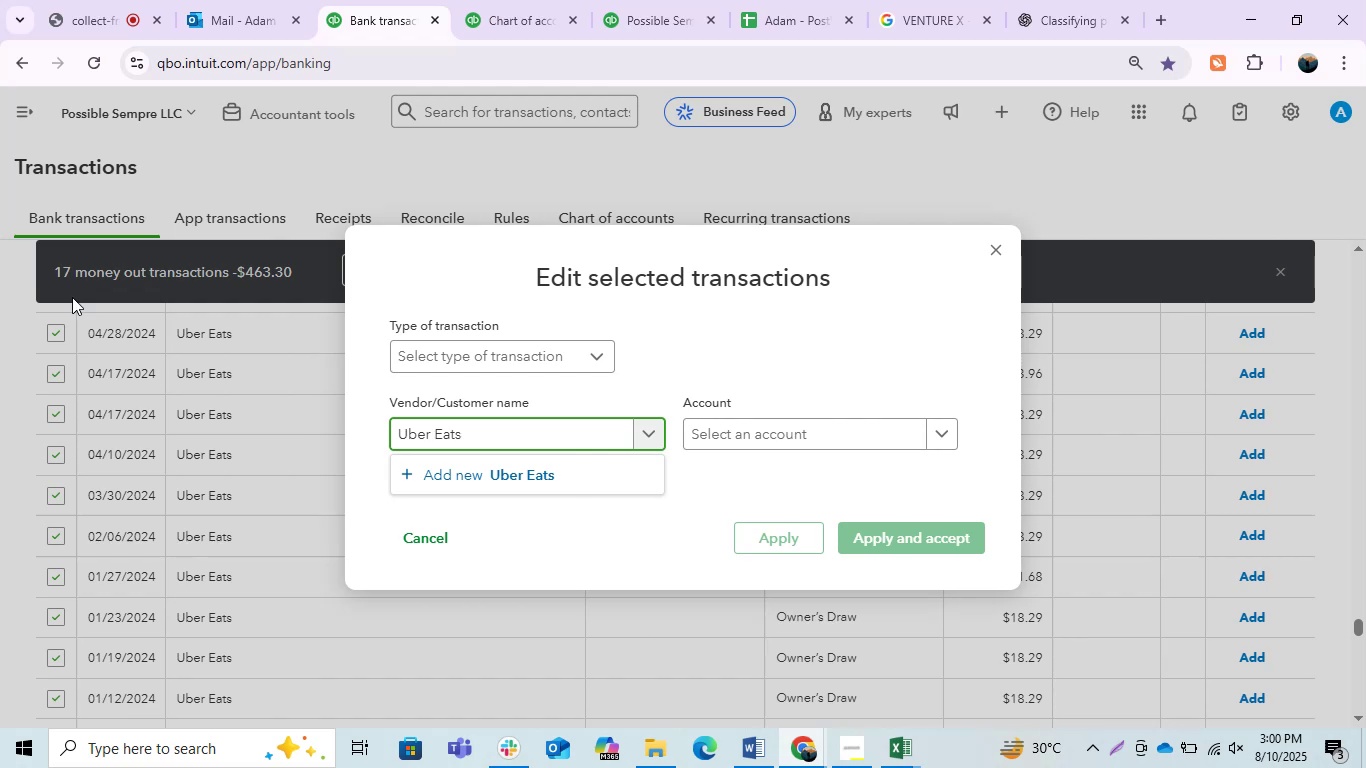 
left_click([1313, 700])
 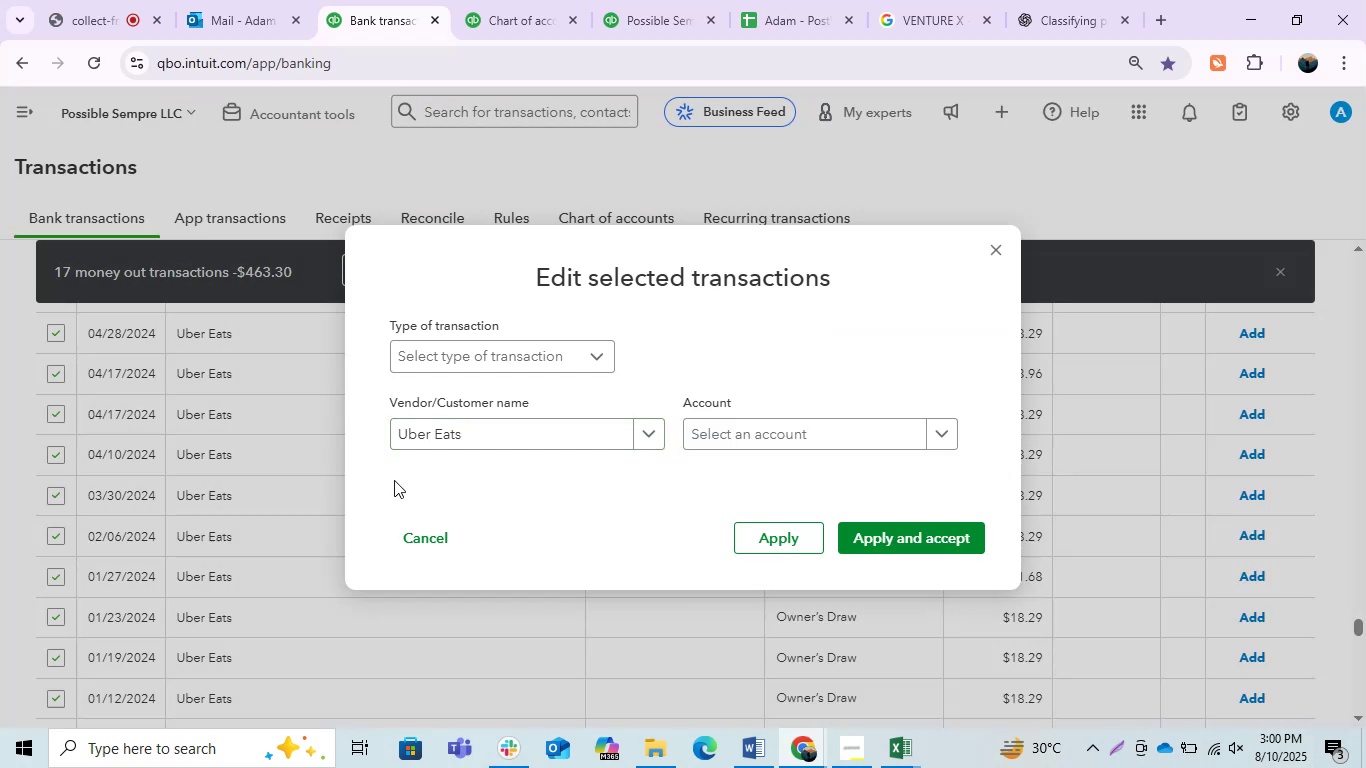 
left_click([816, 431])
 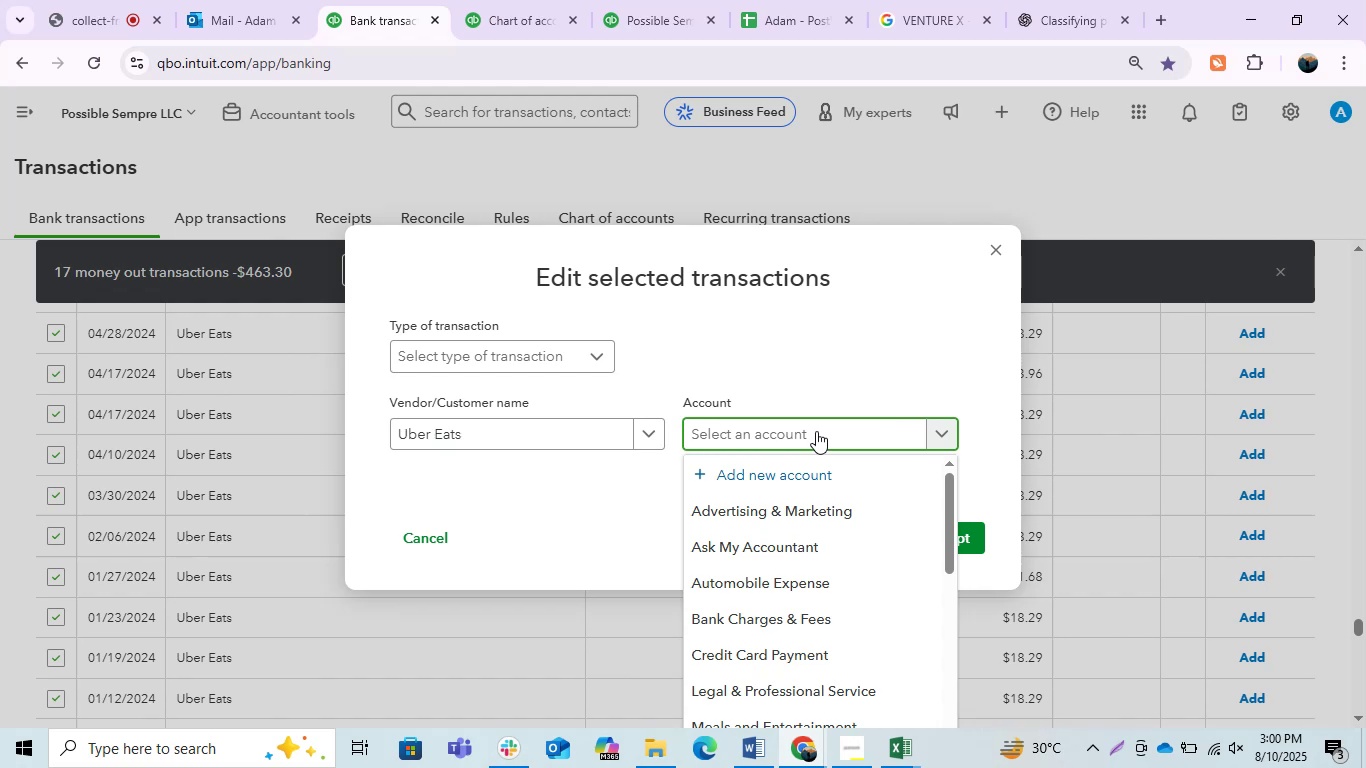 
key(M)
 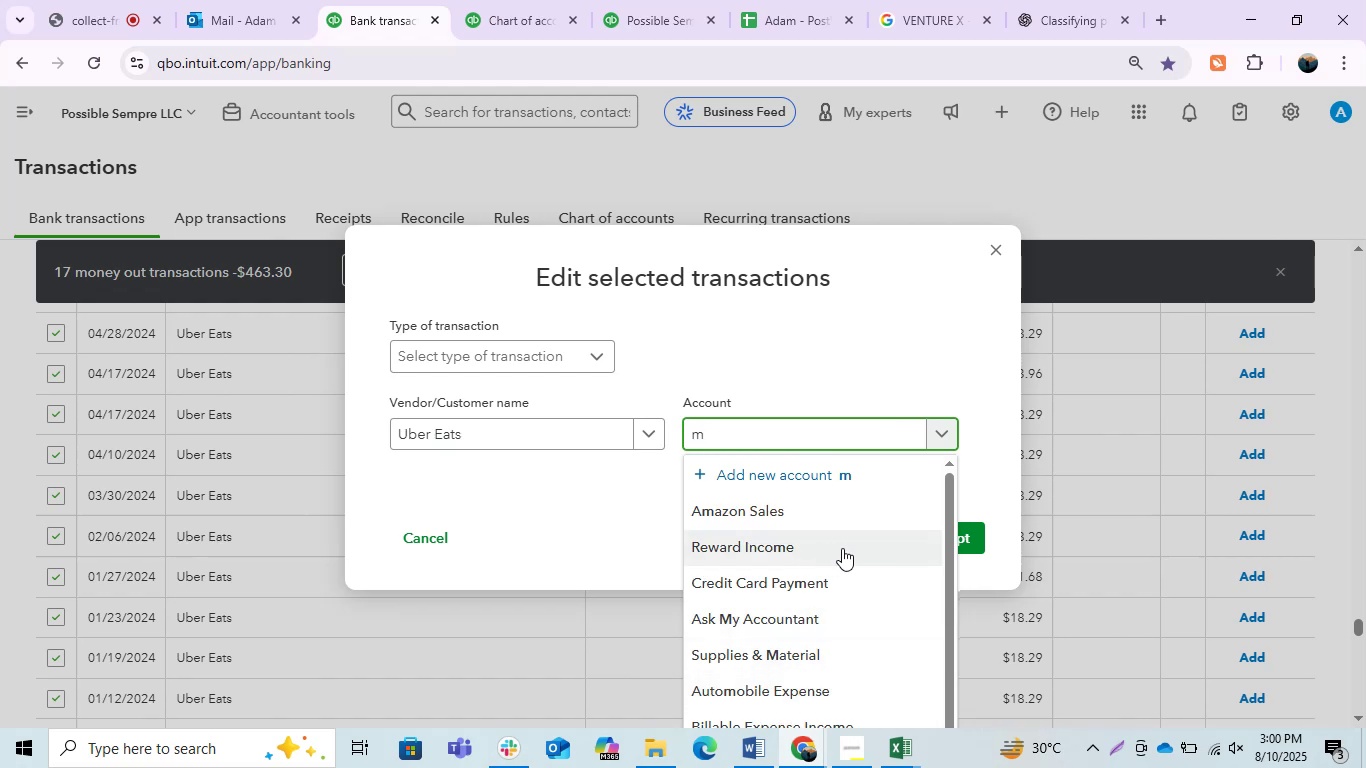 
type(eals)
 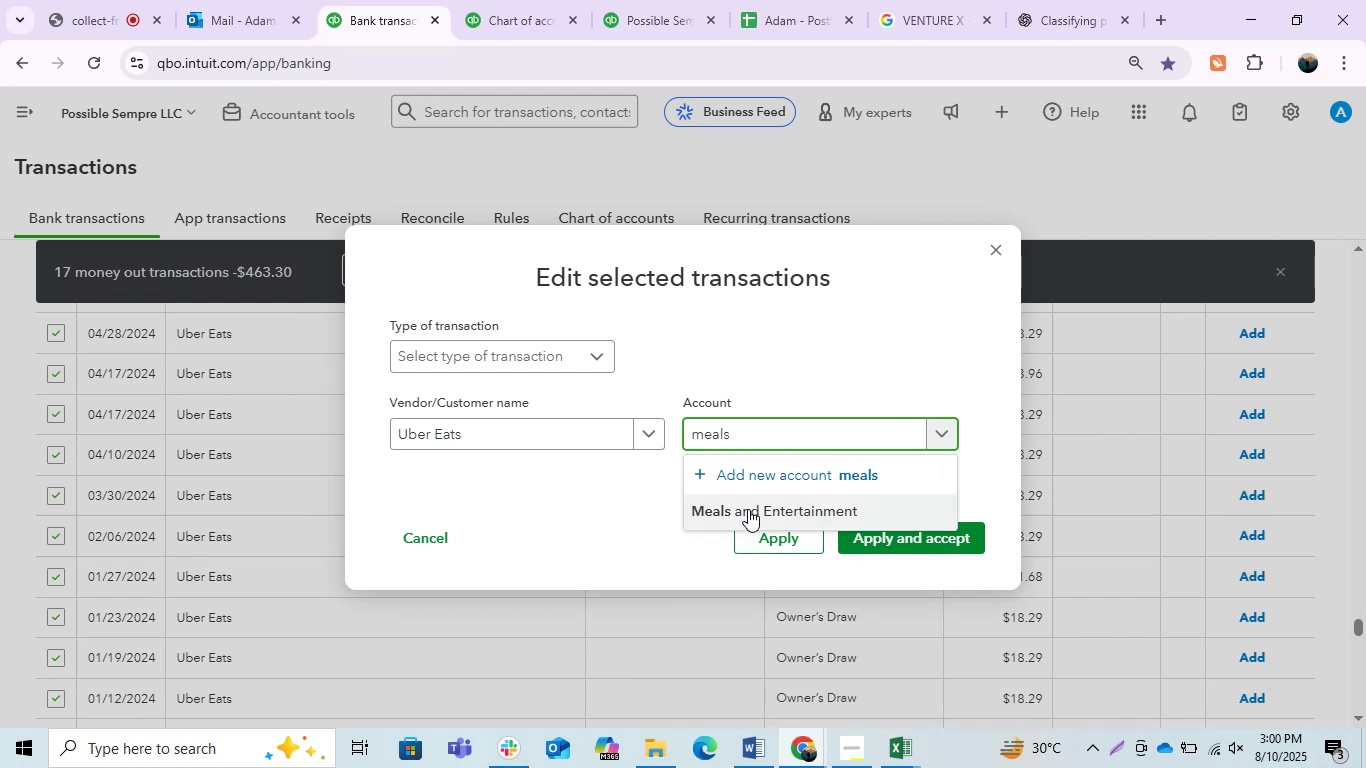 
left_click([760, 509])
 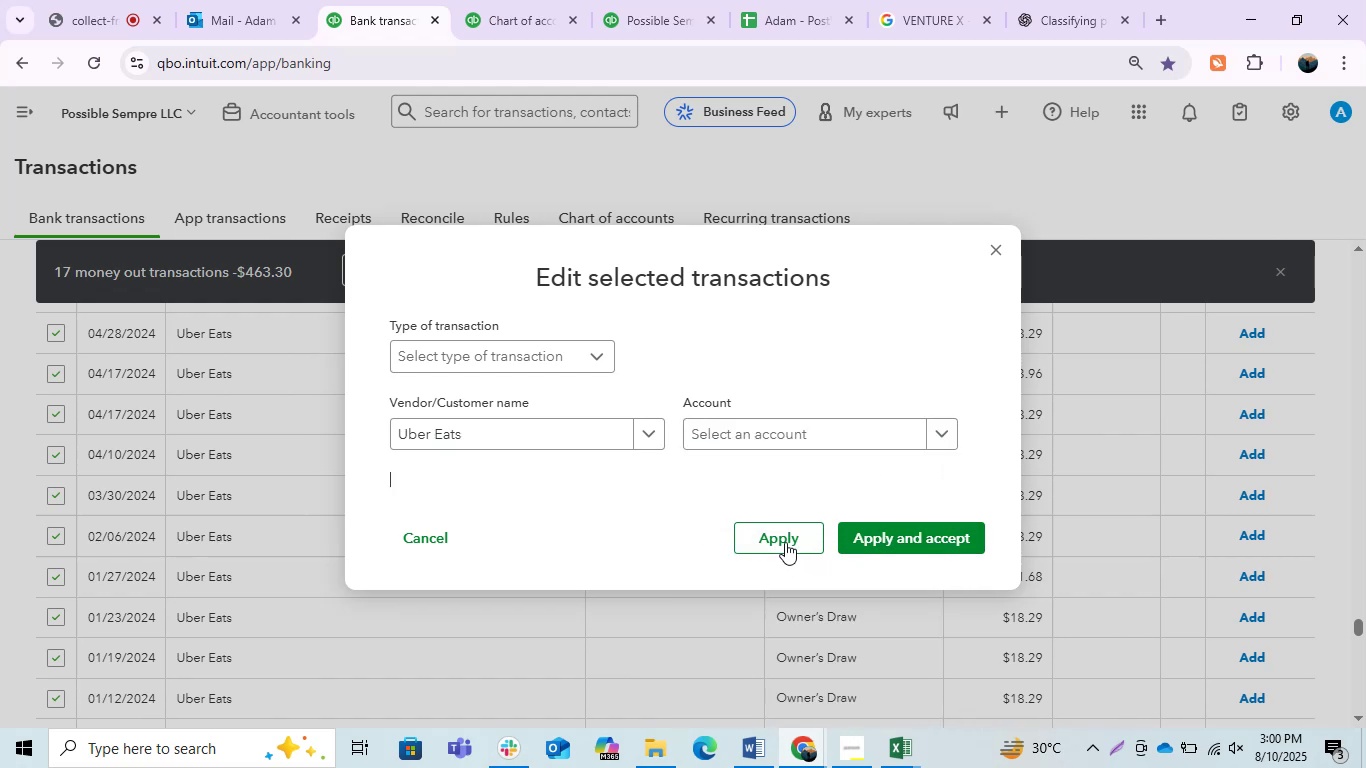 
left_click([782, 539])
 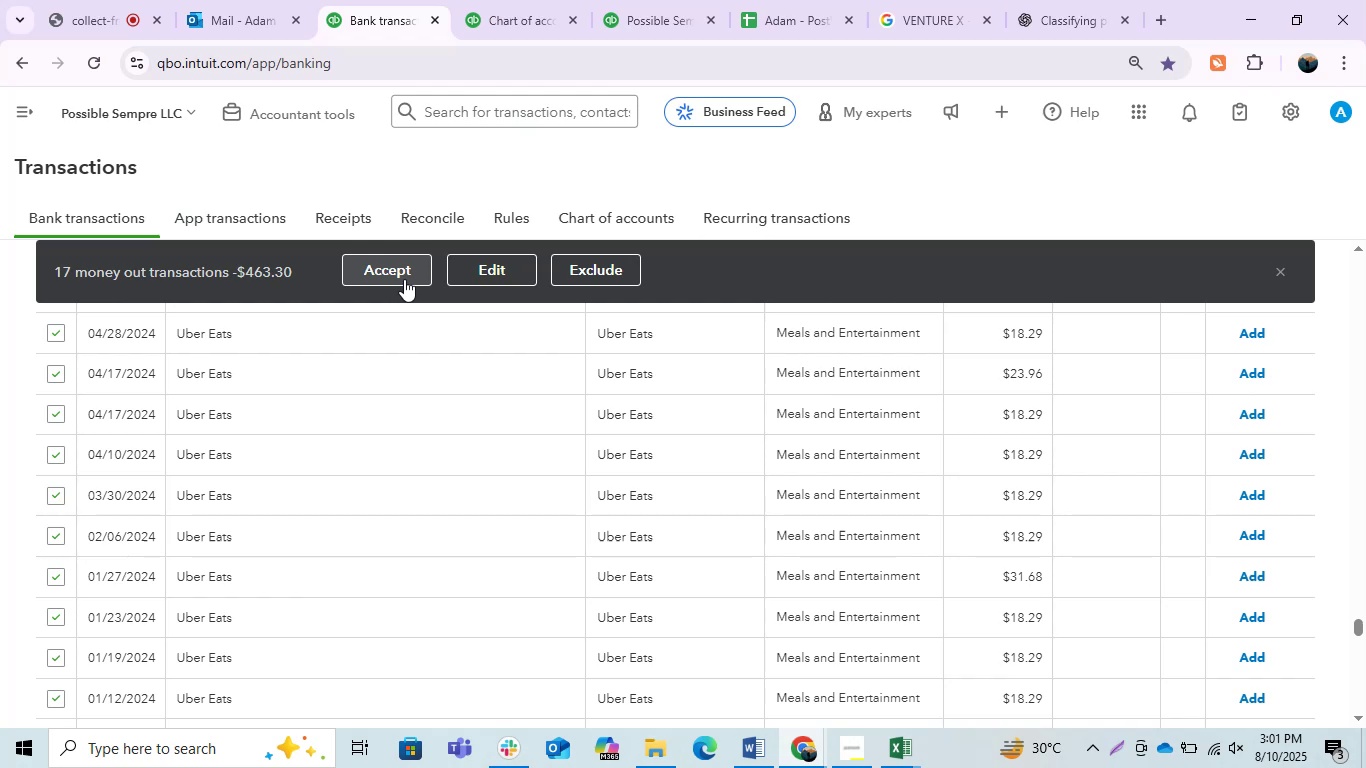 
wait(56.12)
 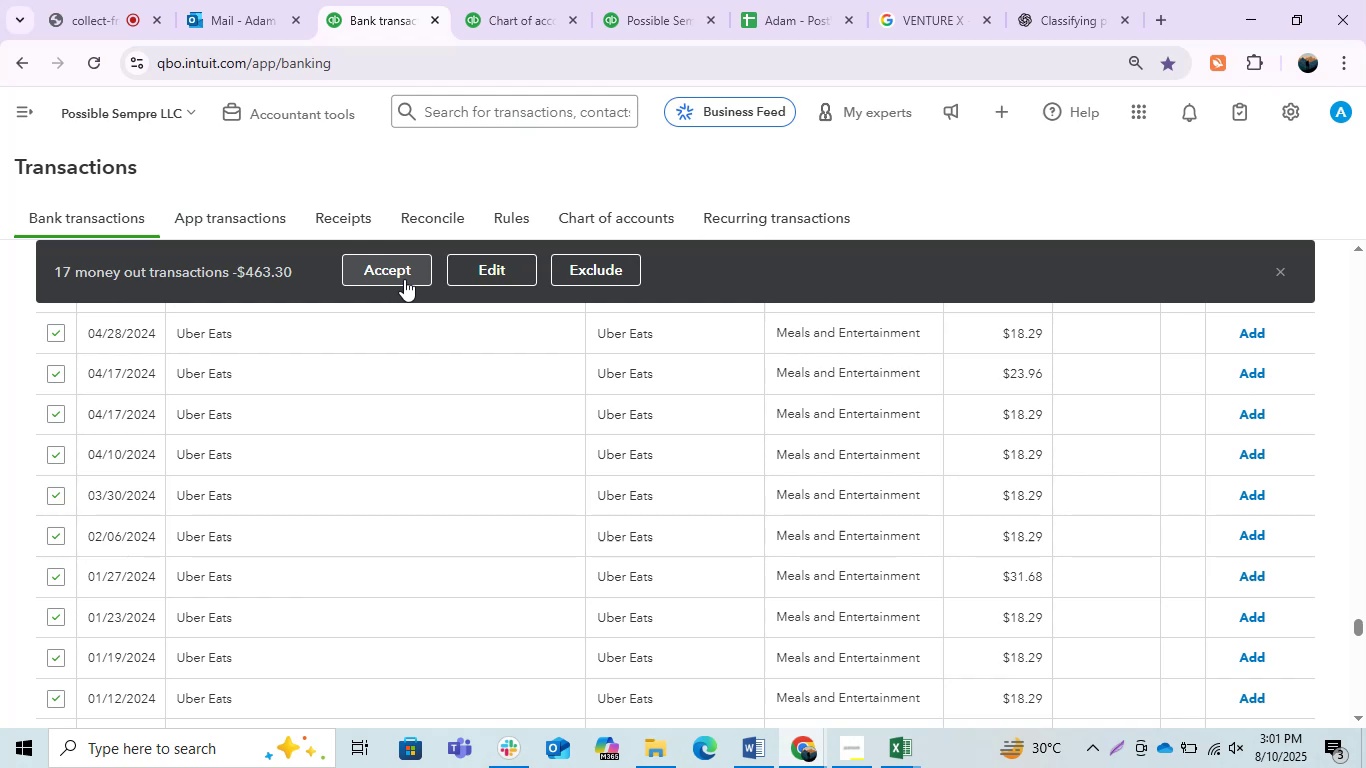 
left_click([404, 279])
 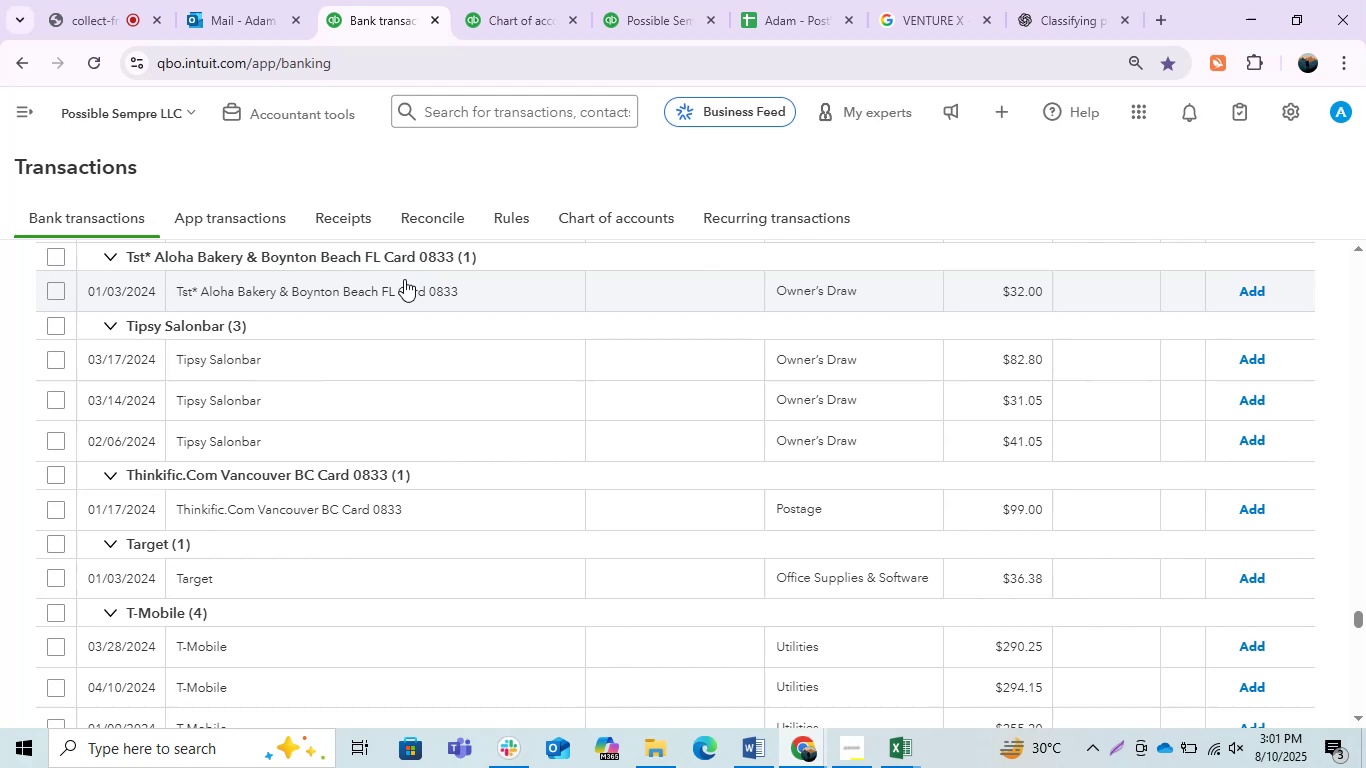 
wait(19.18)
 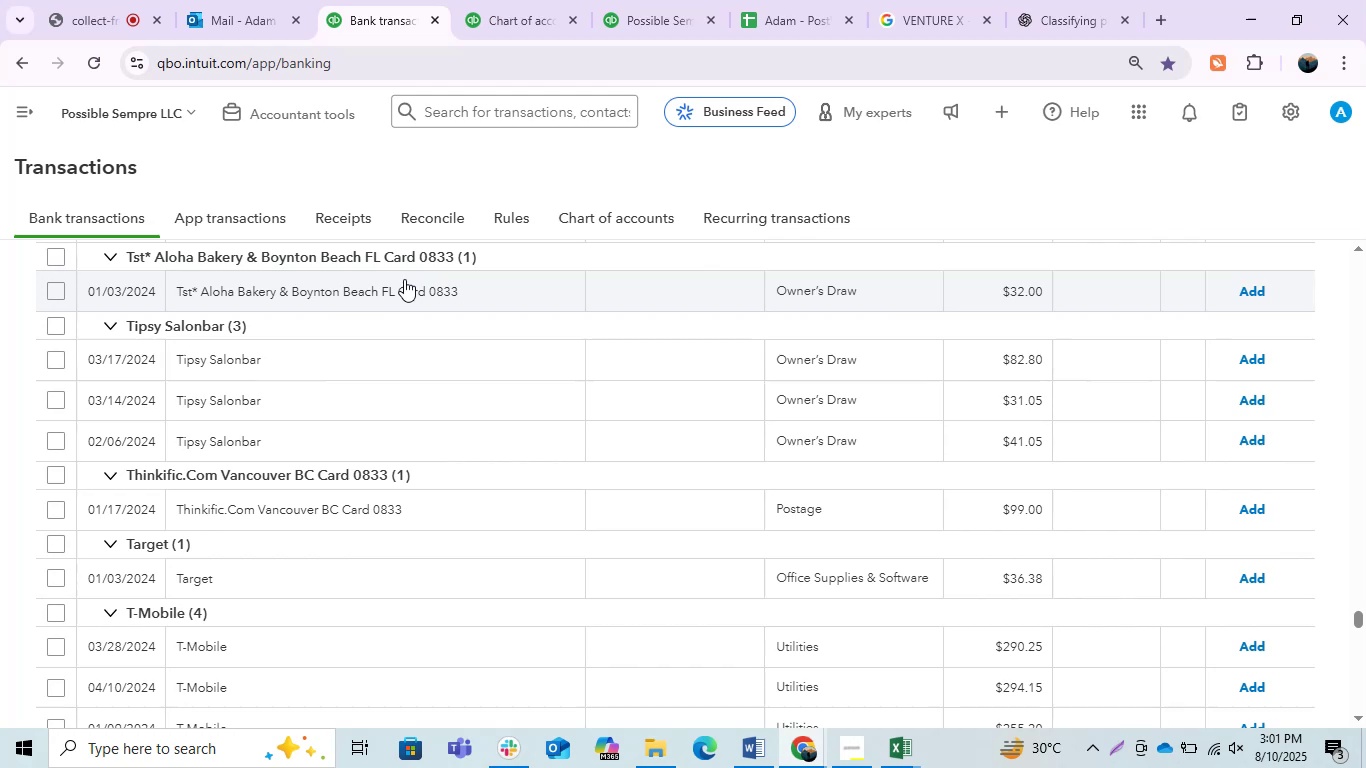 
scroll: coordinate [460, 591], scroll_direction: up, amount: 1.0
 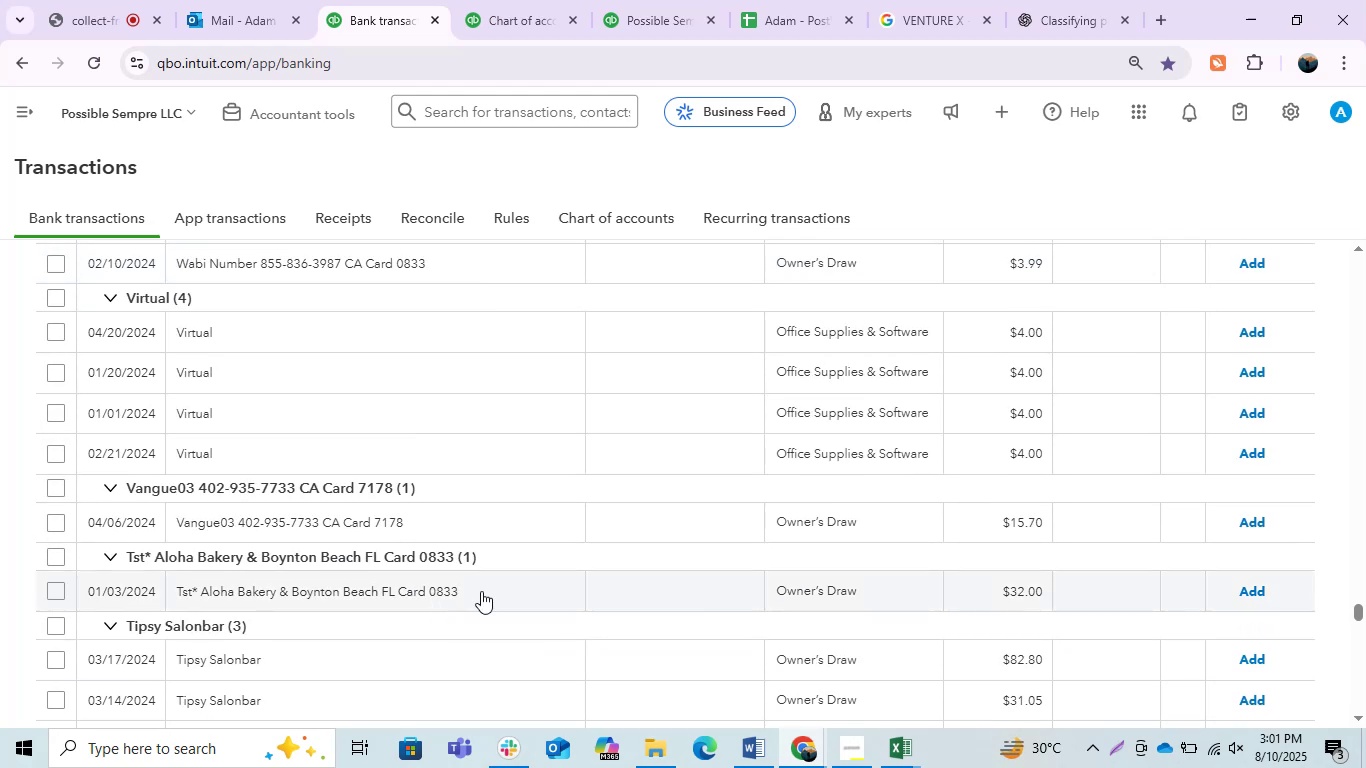 
left_click([864, 614])
 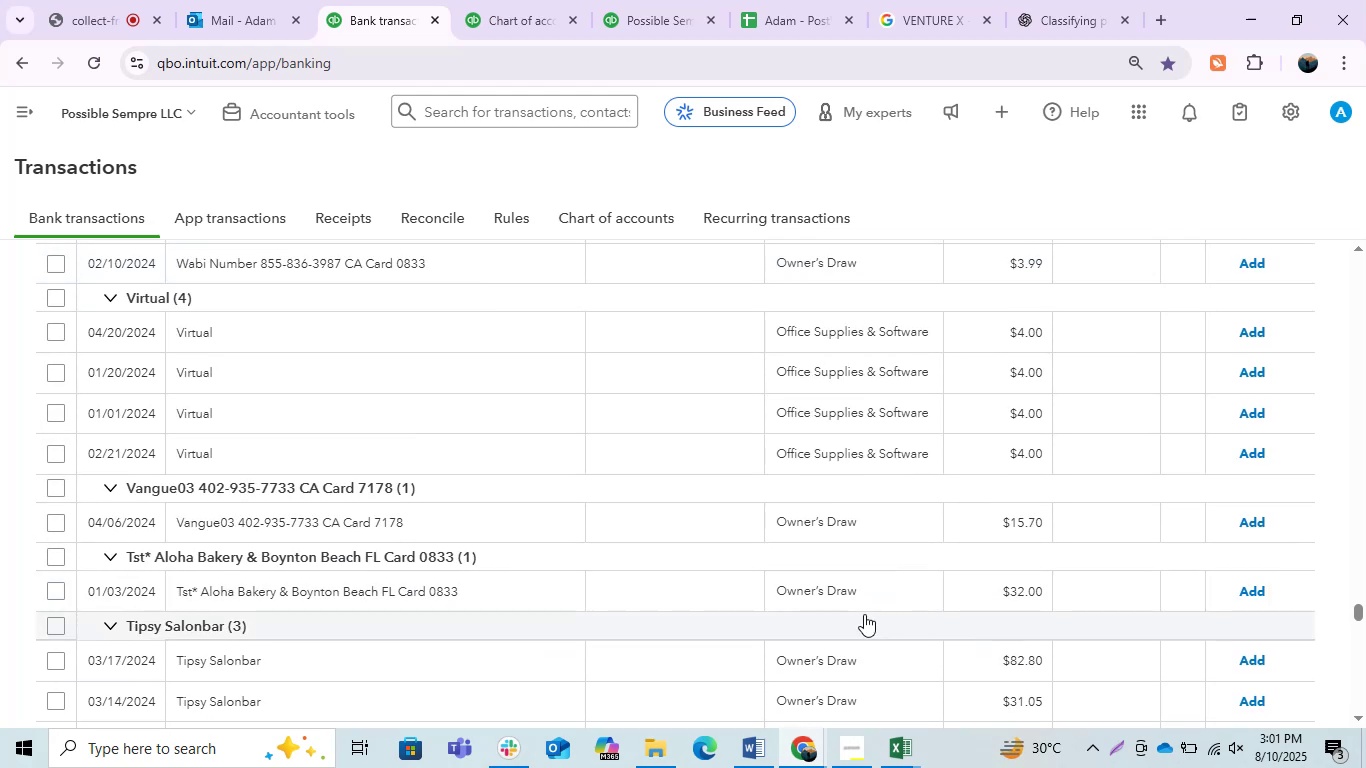 
left_click([828, 593])
 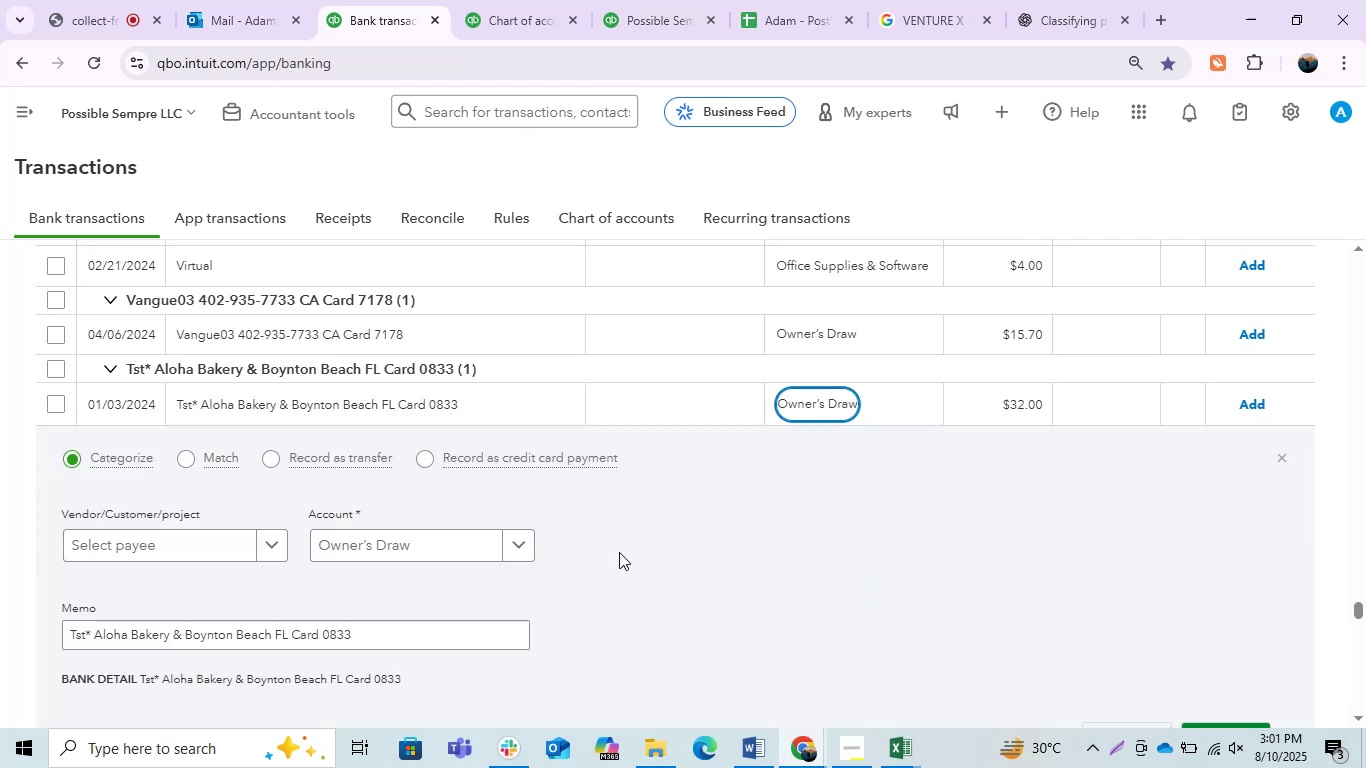 
left_click([379, 552])
 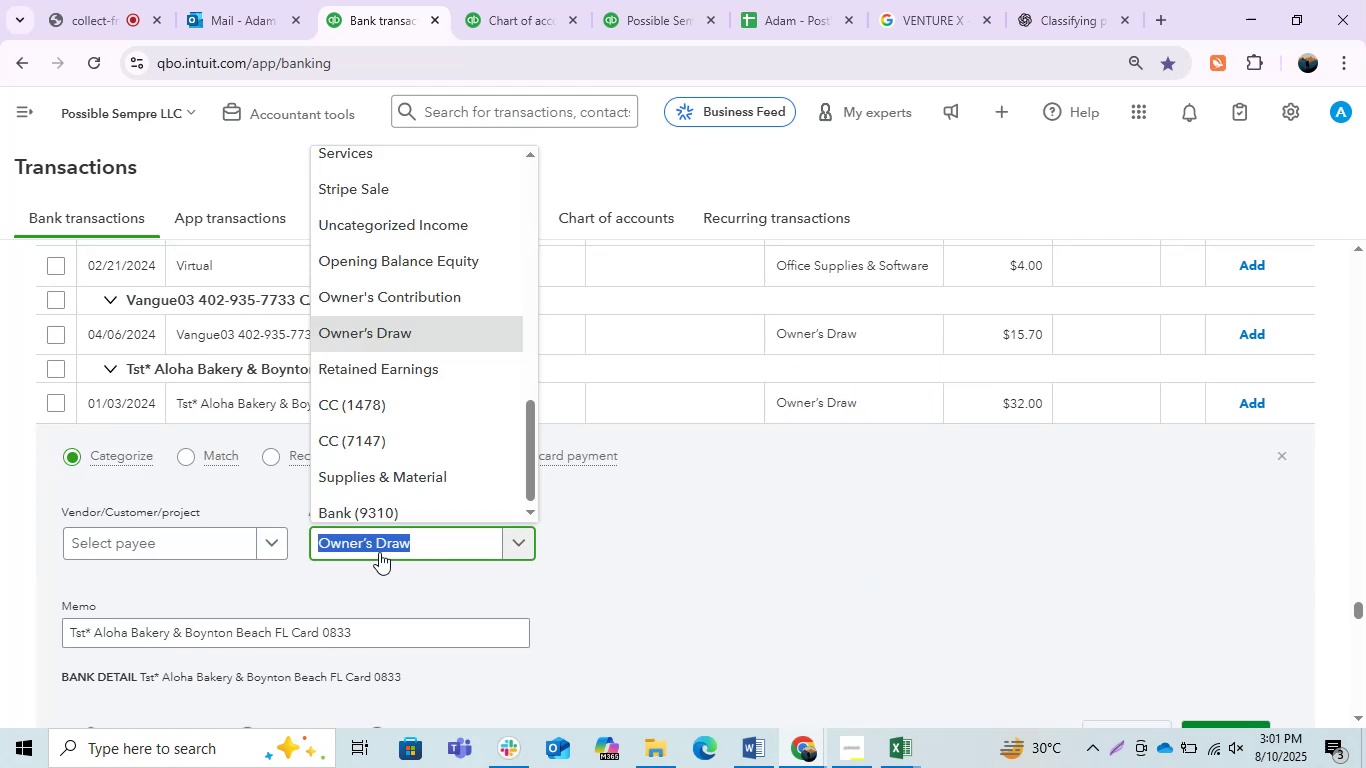 
type(meals)
 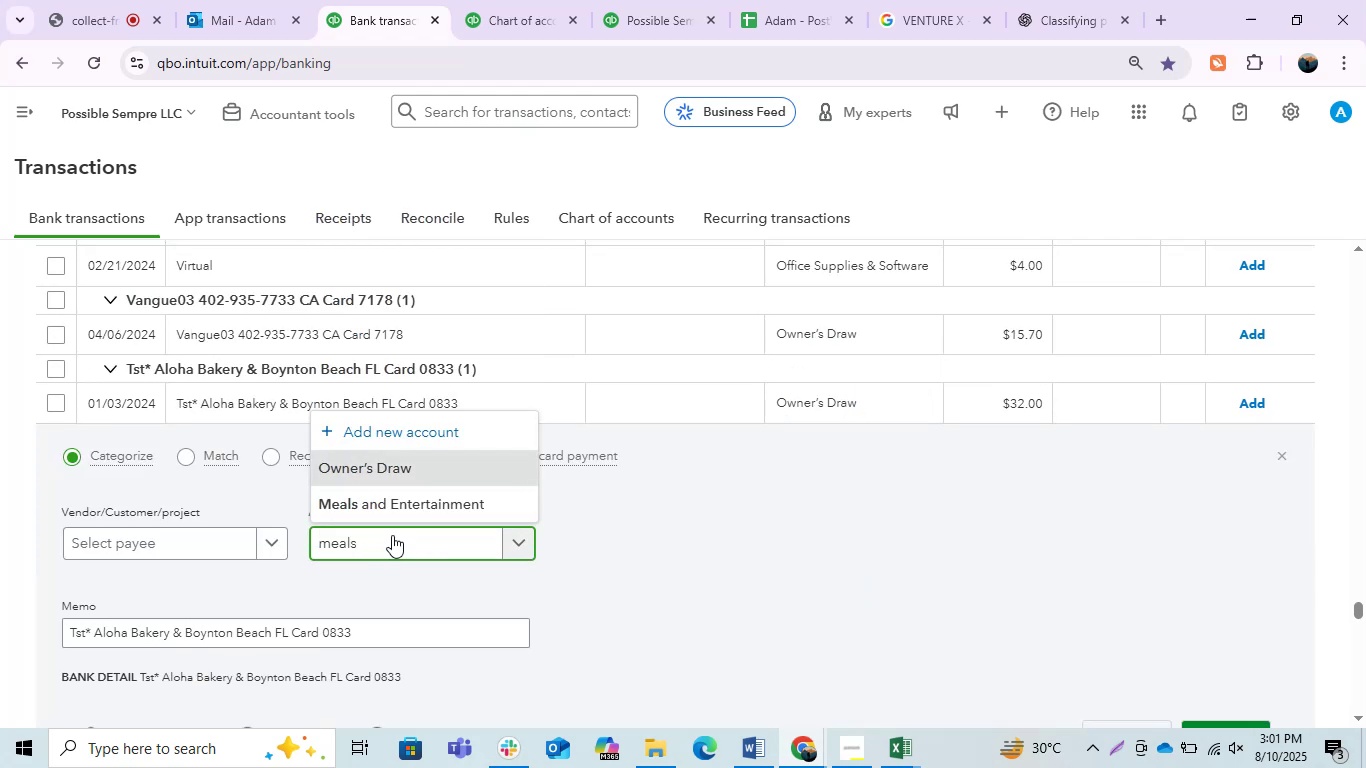 
left_click([401, 504])
 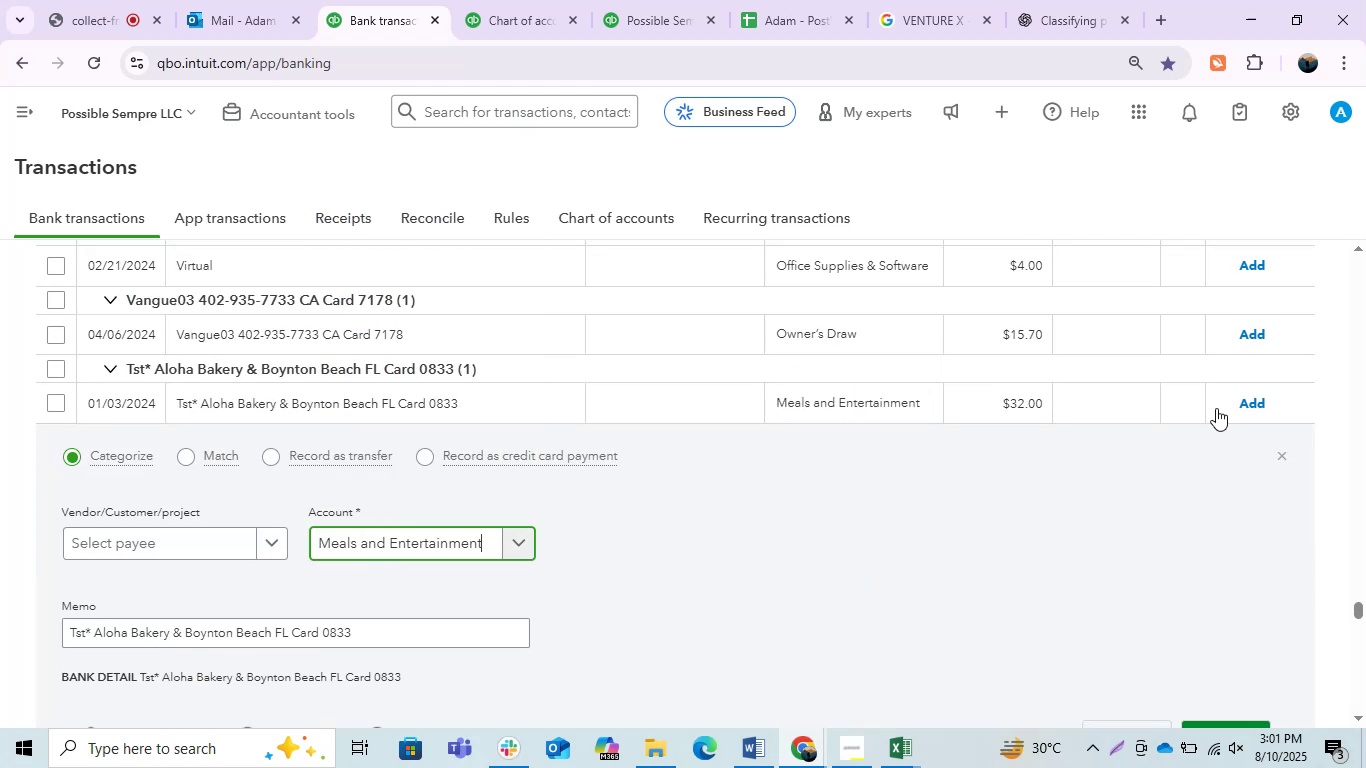 
left_click([1248, 403])
 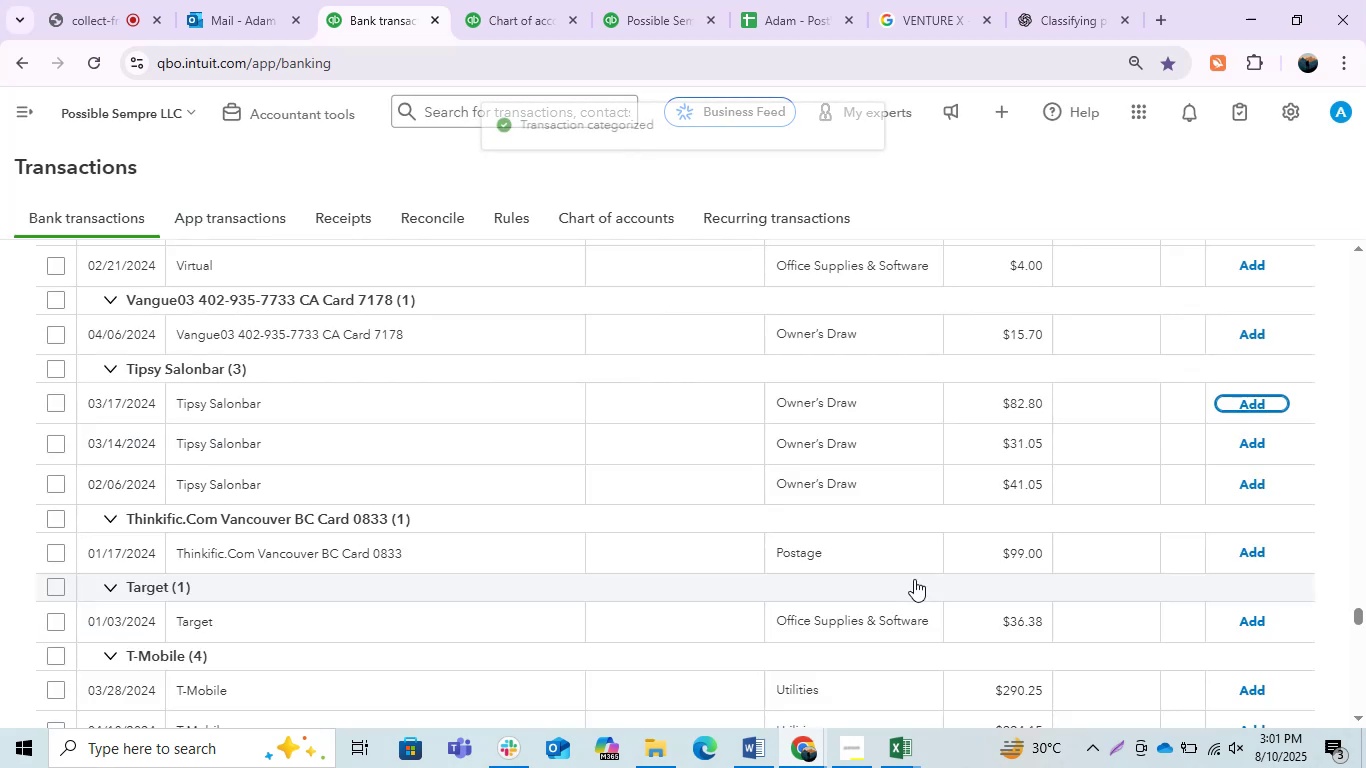 
wait(11.15)
 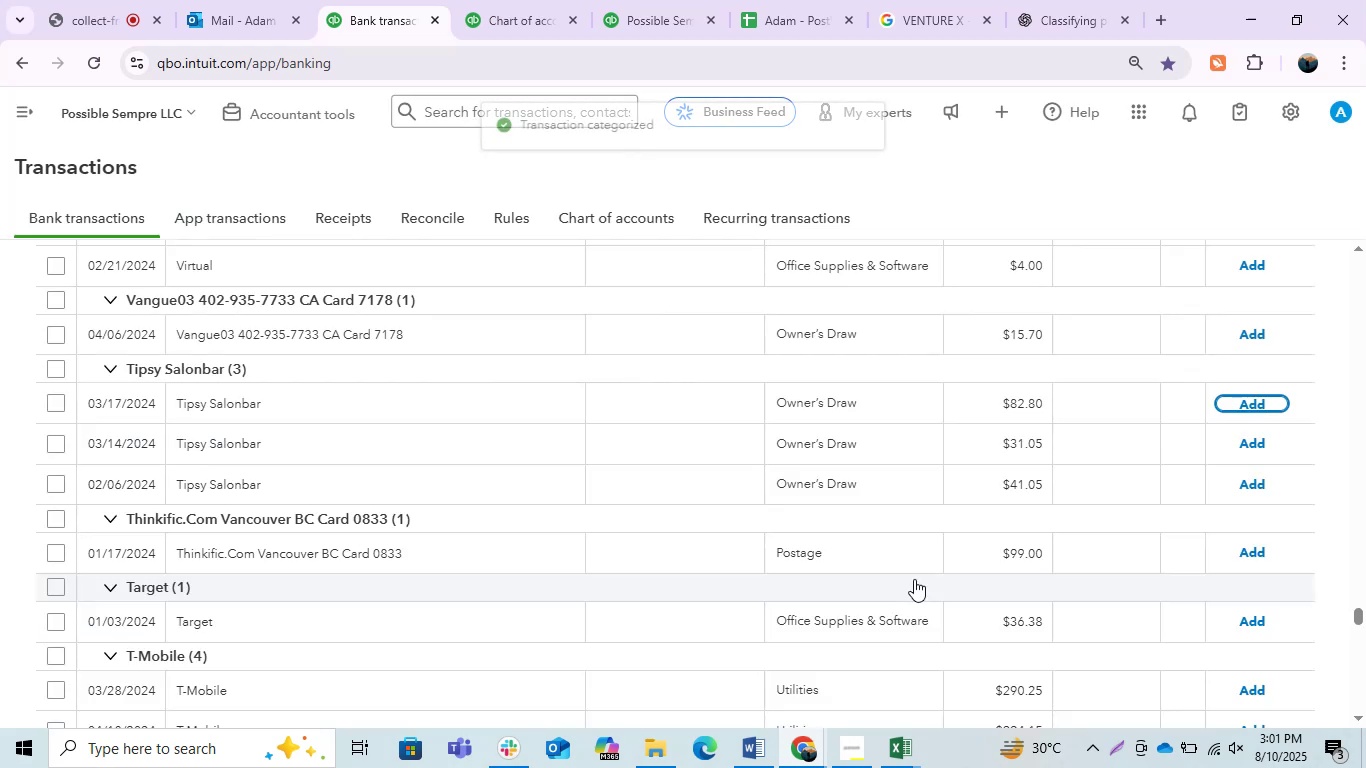 
scroll: coordinate [494, 452], scroll_direction: up, amount: 55.0
 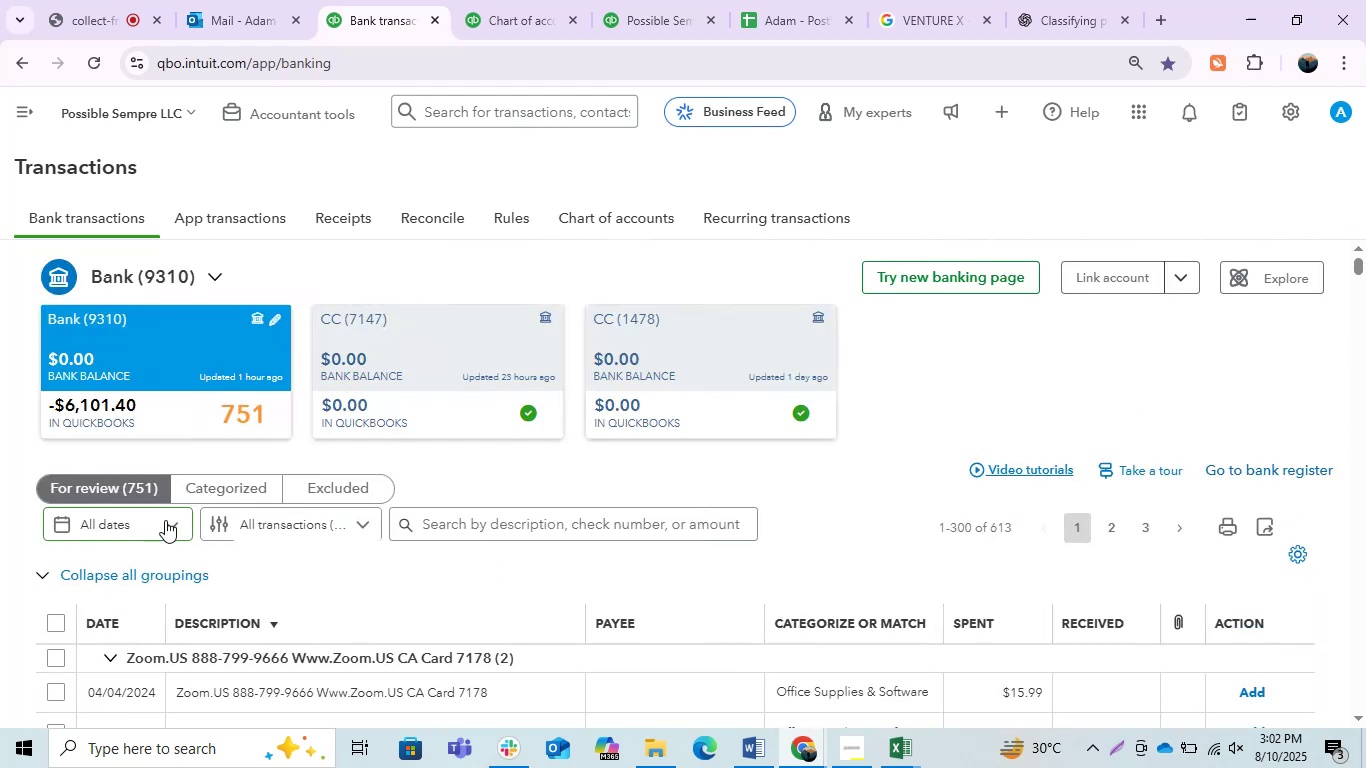 
left_click([209, 488])
 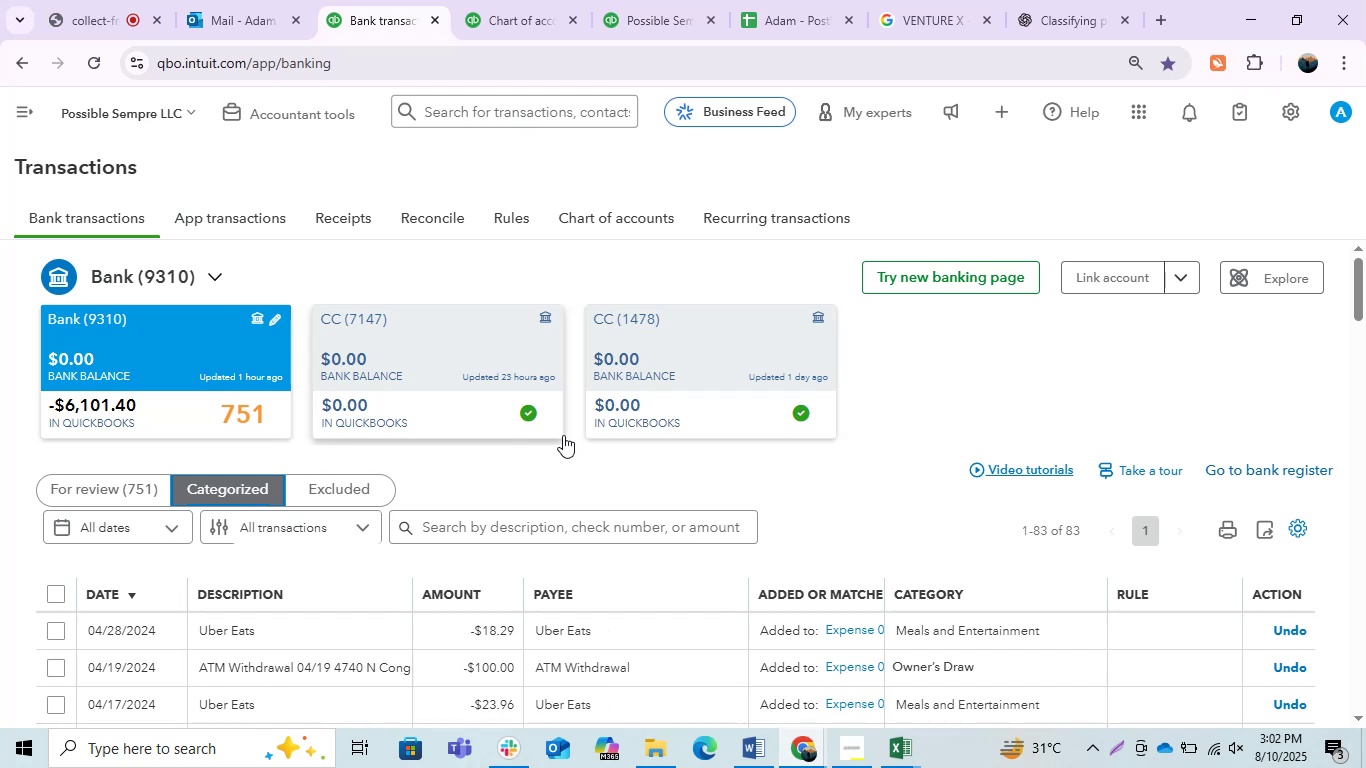 
wait(53.78)
 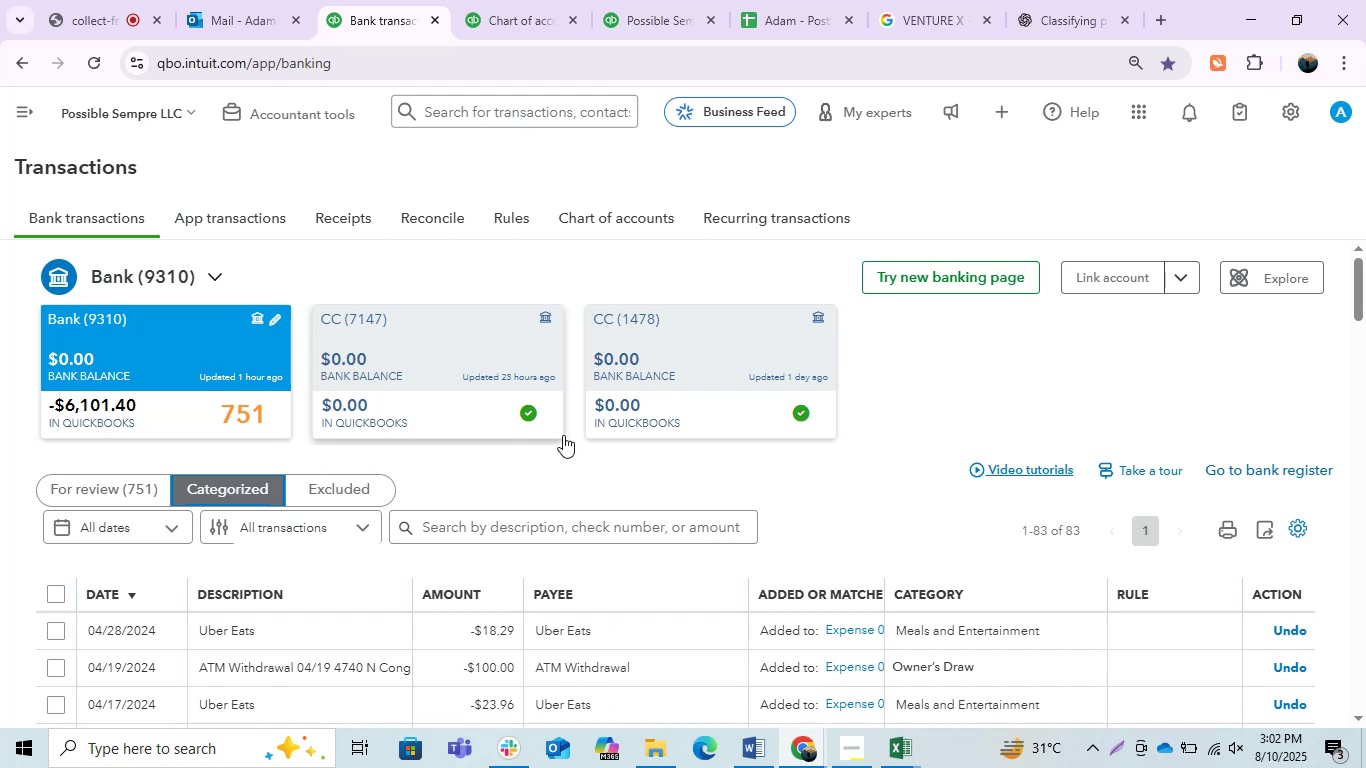 
scroll: coordinate [503, 482], scroll_direction: down, amount: 1.0
 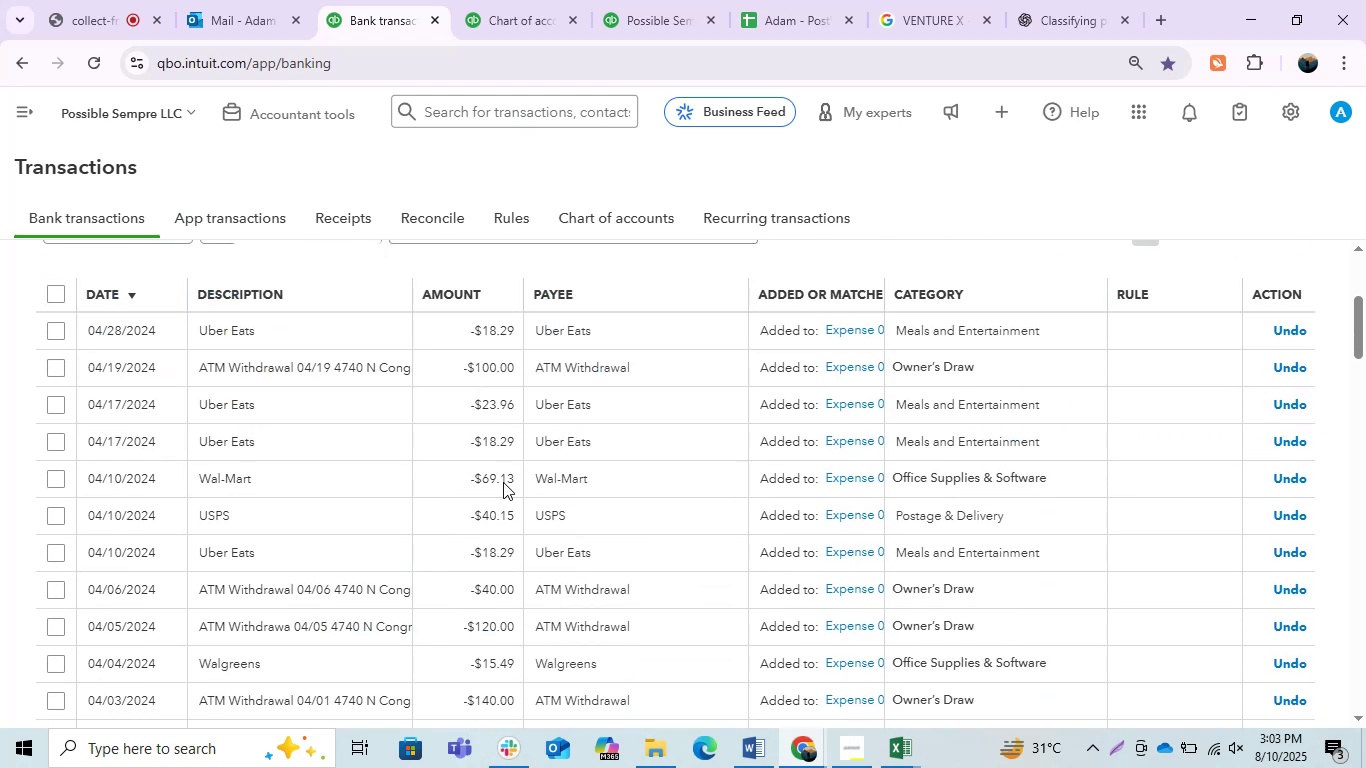 
mouse_move([575, 549])
 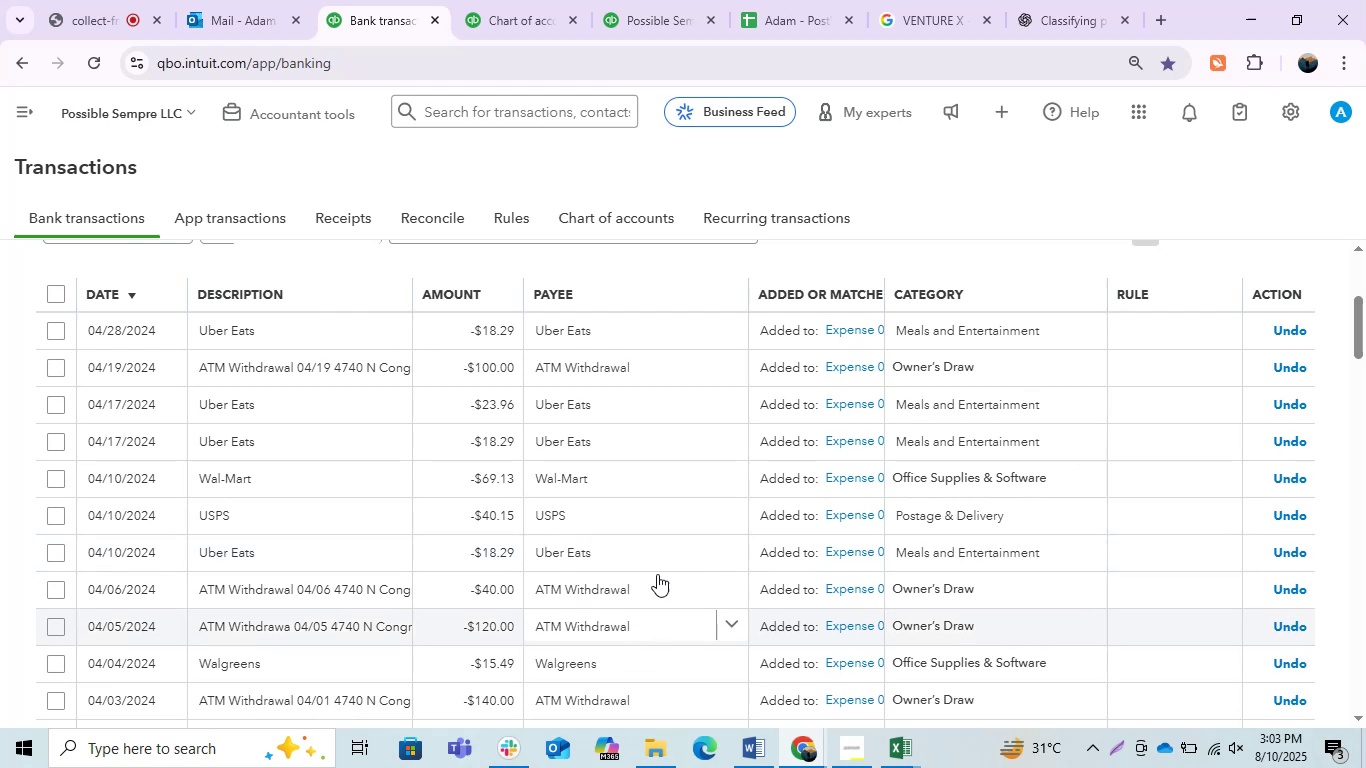 
scroll: coordinate [660, 522], scroll_direction: down, amount: 7.0
 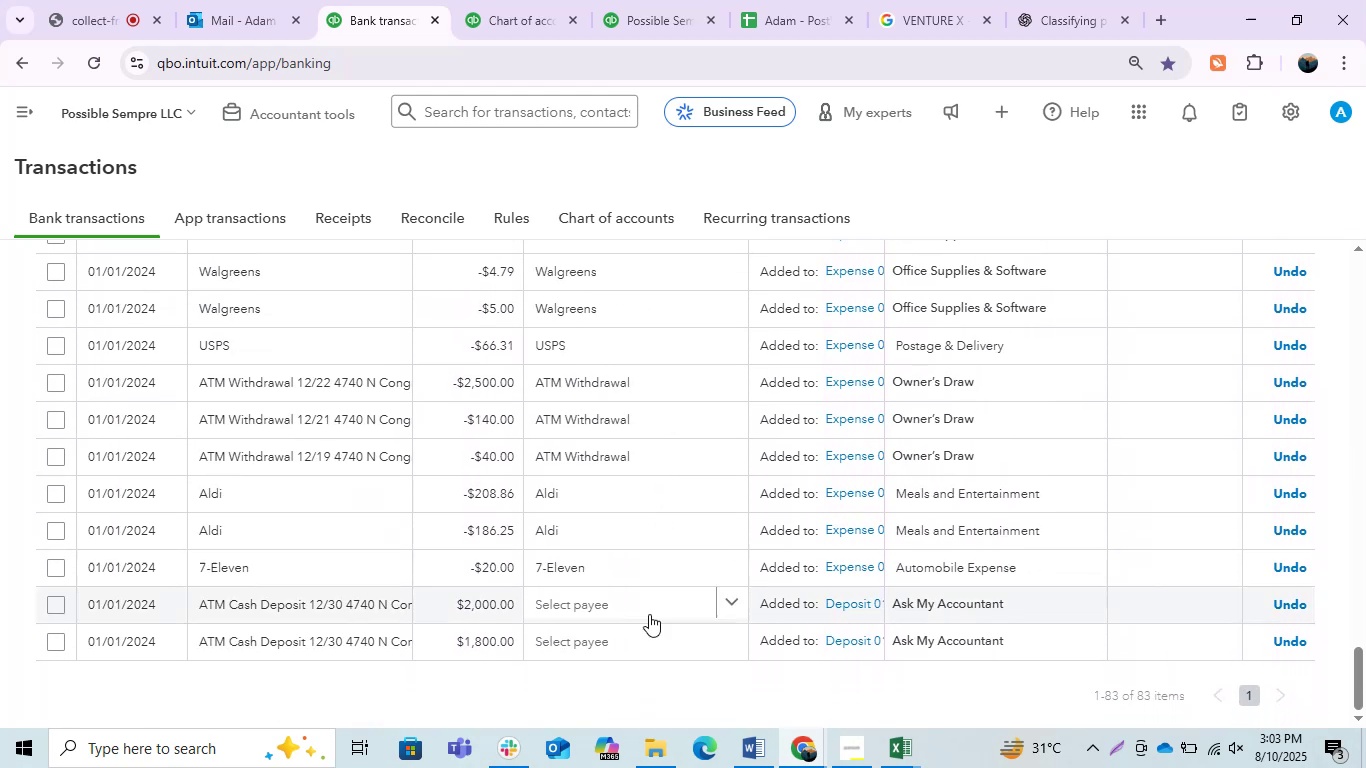 
mouse_move([650, 609])
 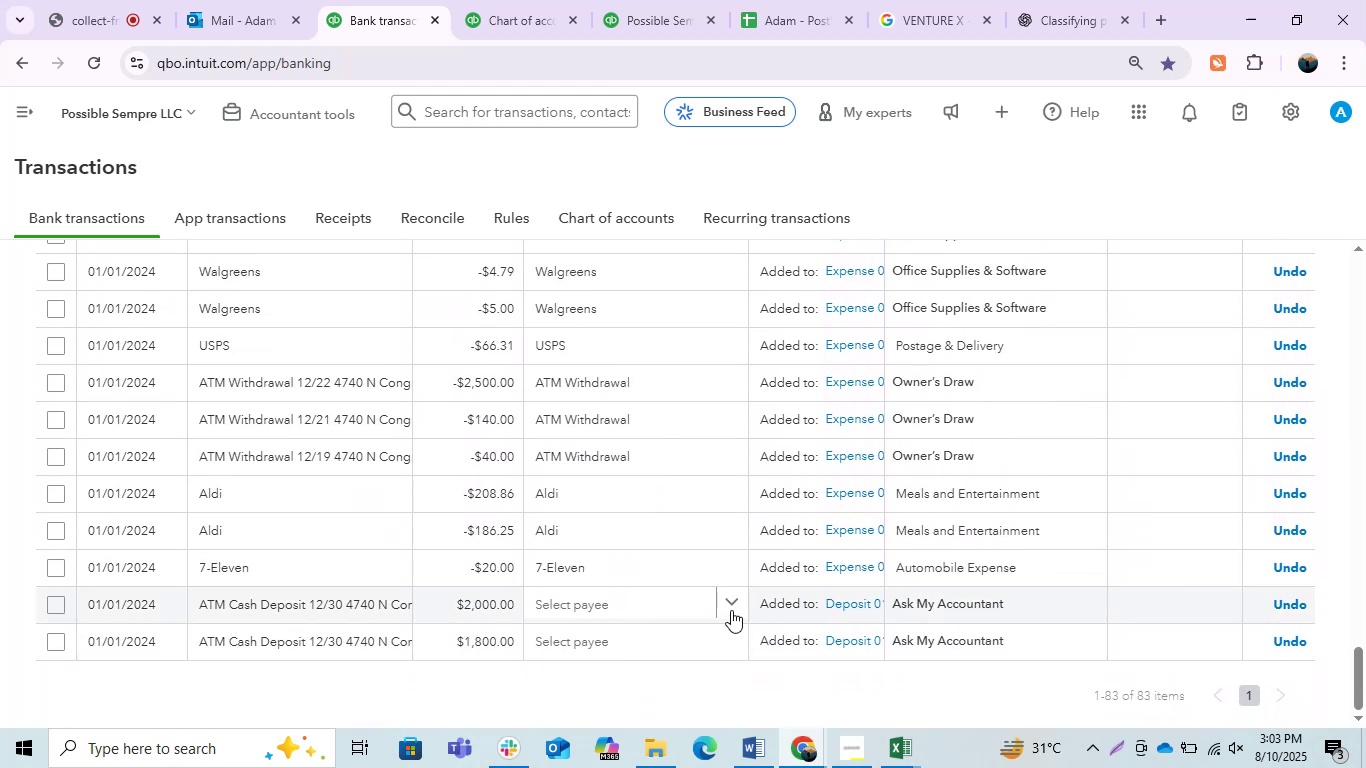 
left_click([731, 610])
 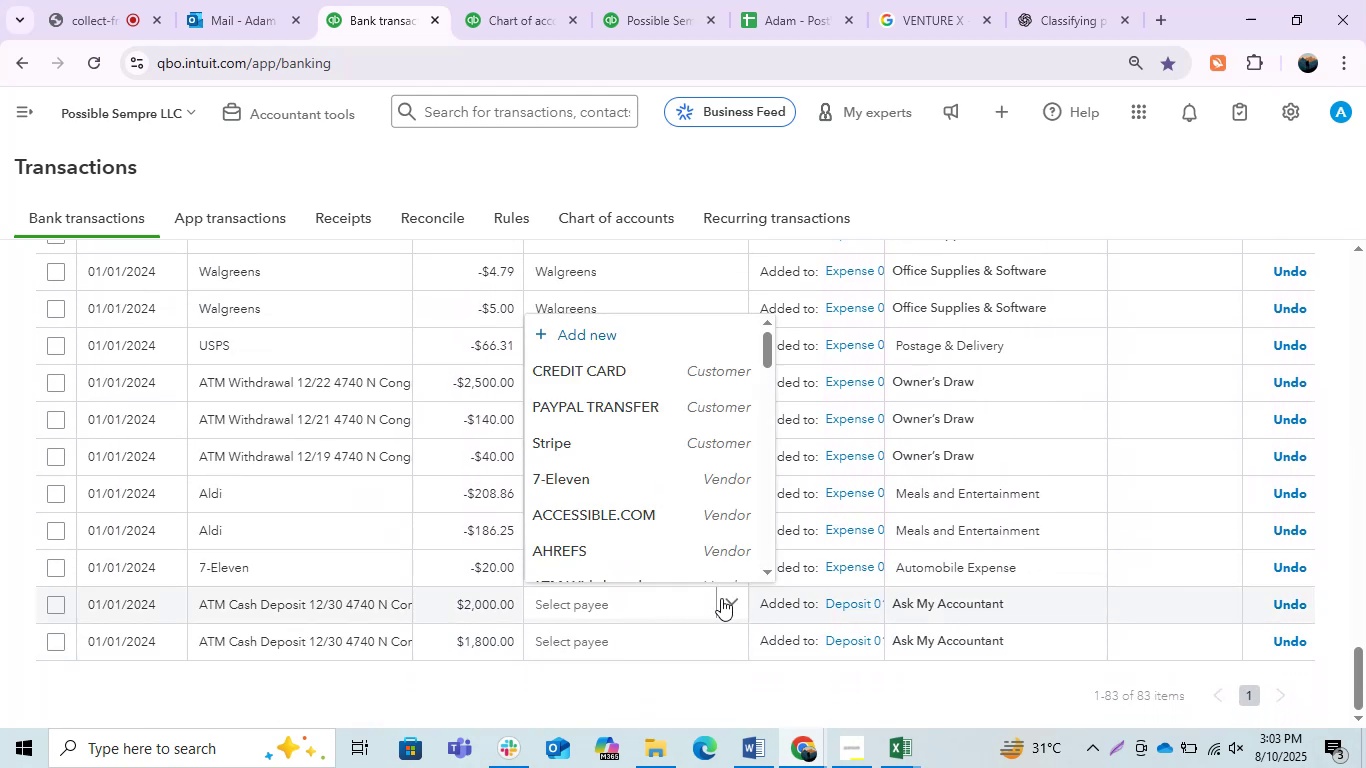 
scroll: coordinate [695, 476], scroll_direction: down, amount: 1.0
 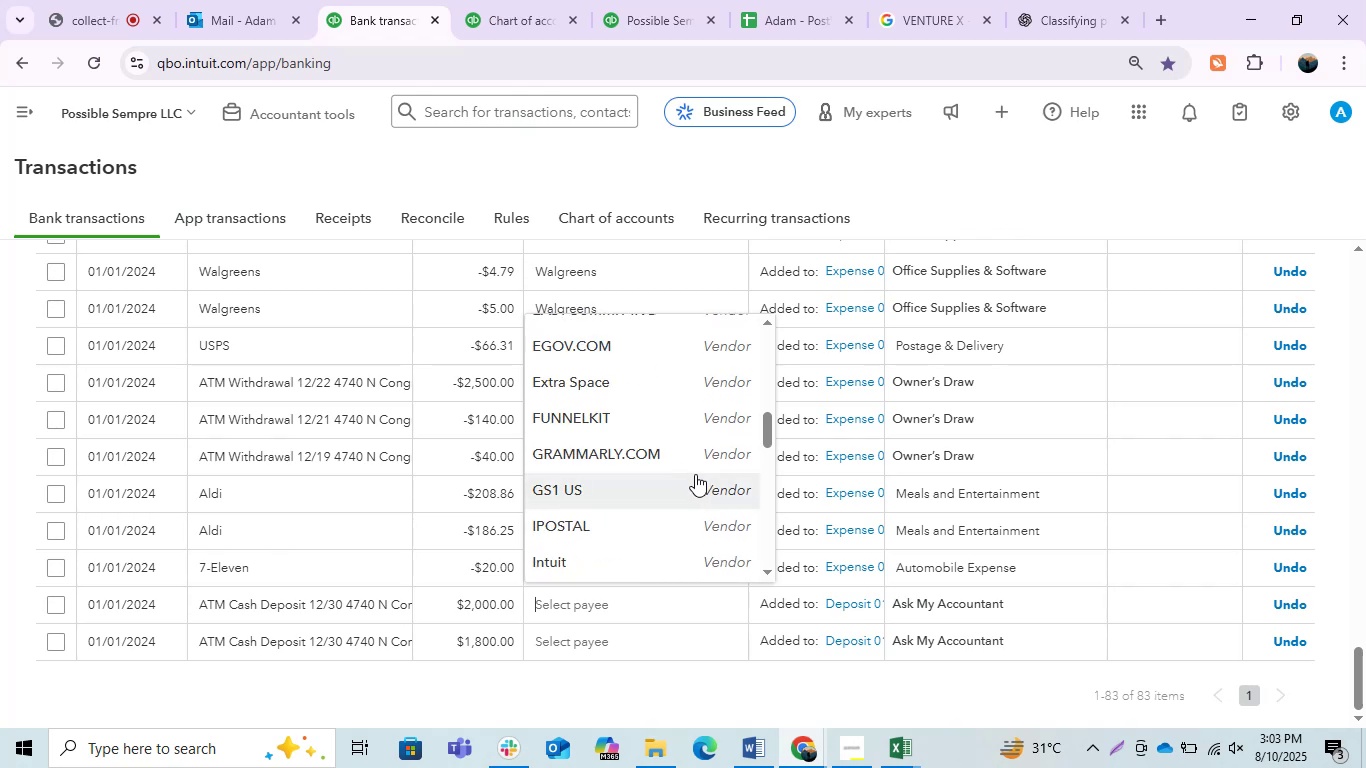 
type(atm)
 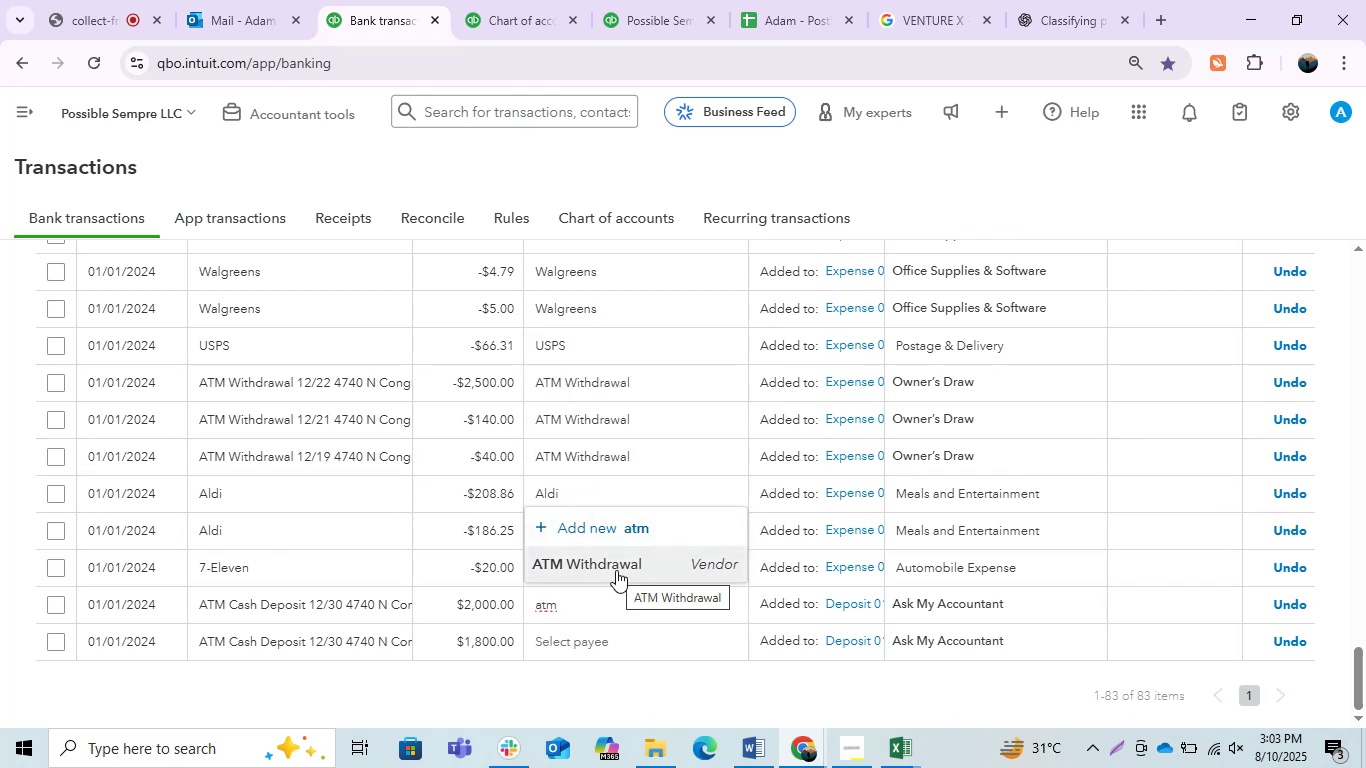 
wait(6.69)
 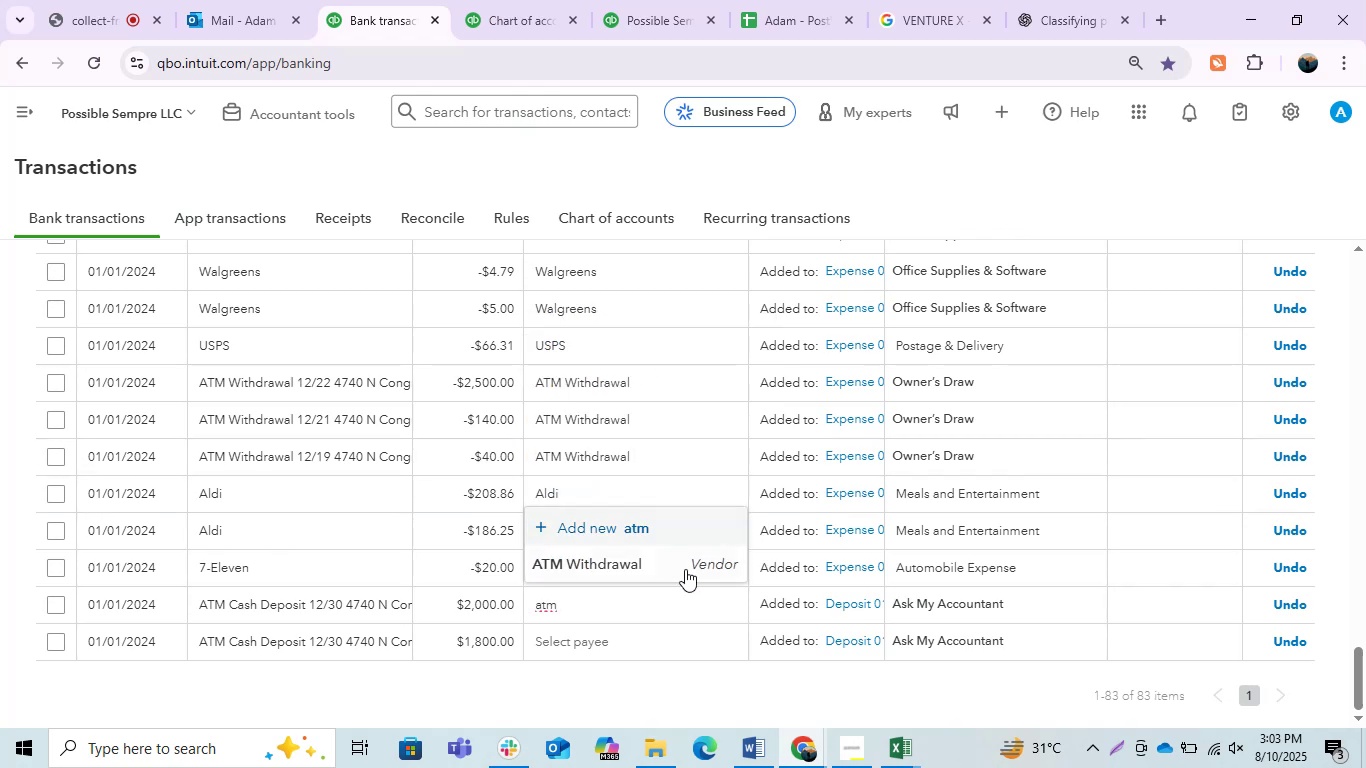 
left_click([580, 608])
 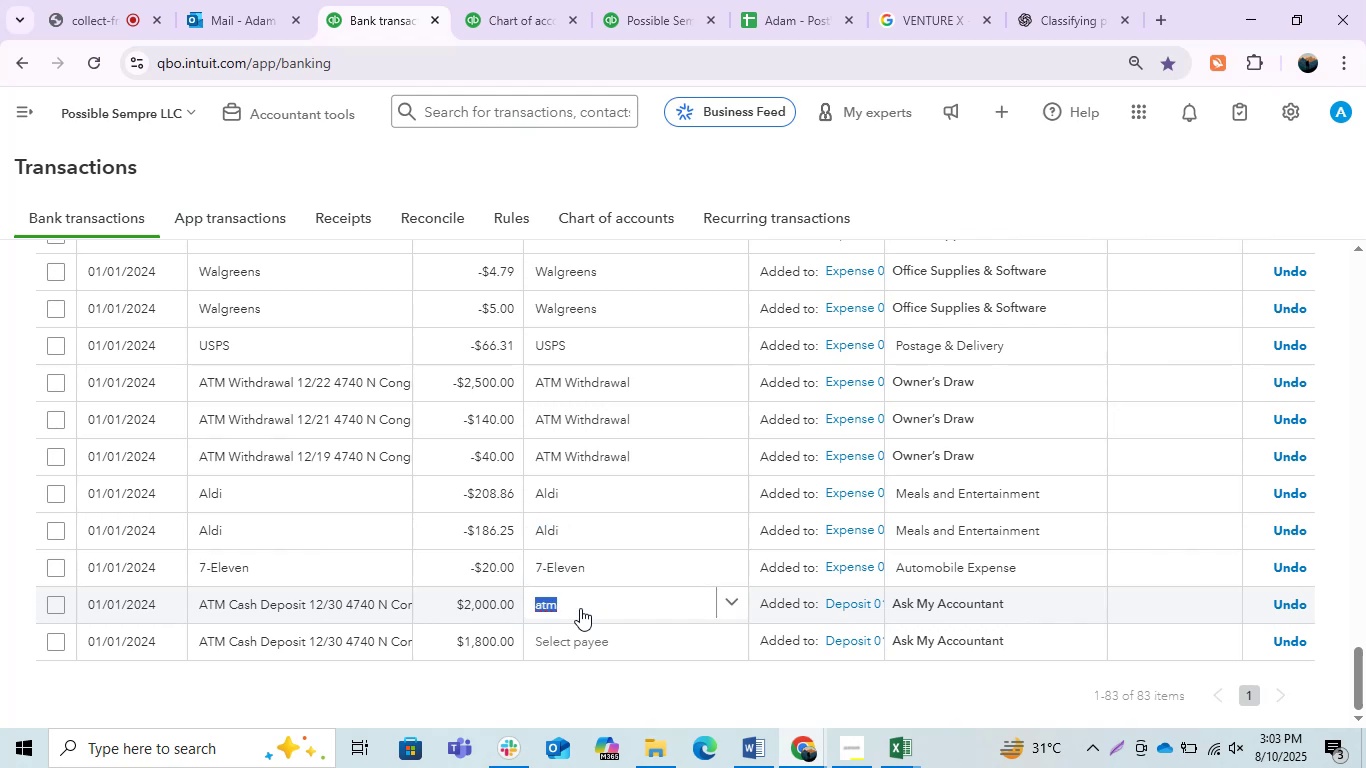 
type(cas)
key(Backspace)
key(Backspace)
key(Backspace)
key(Backspace)
key(Backspace)
 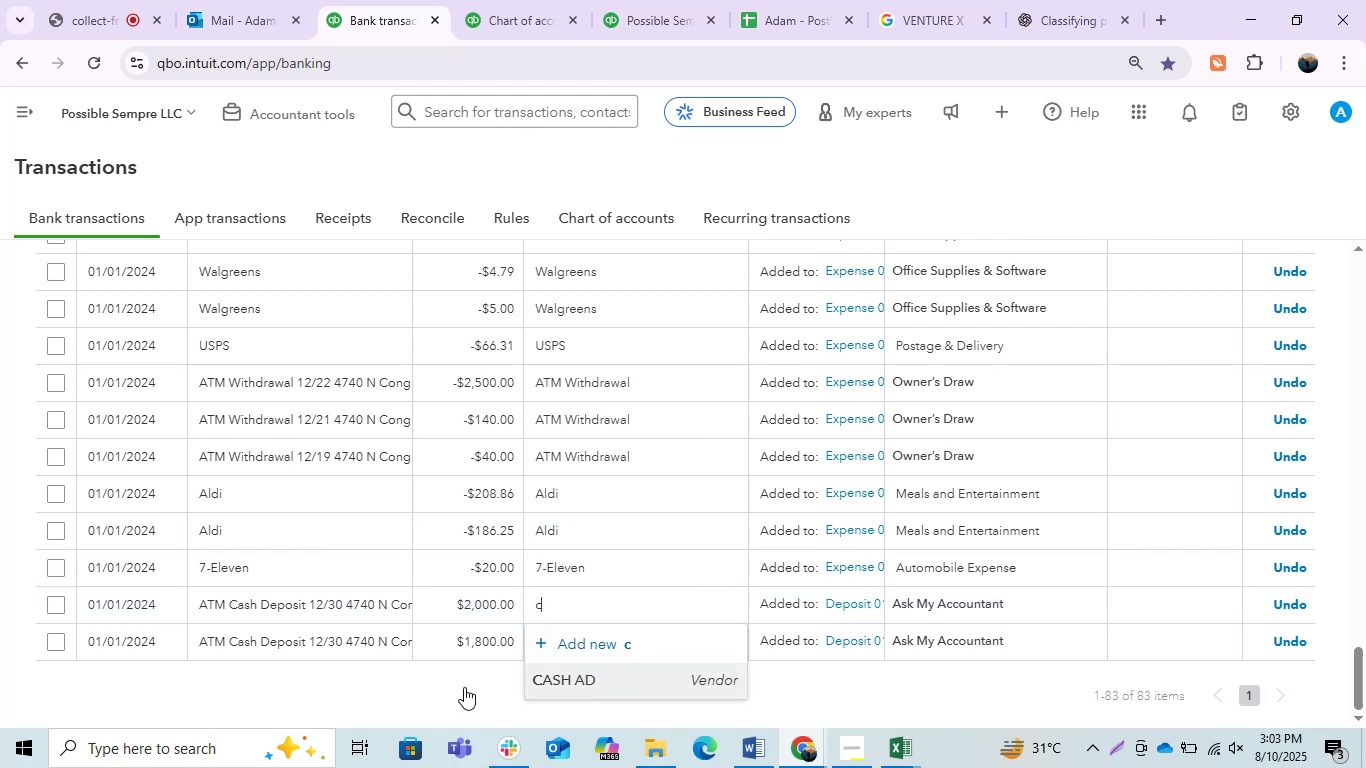 
left_click([464, 687])
 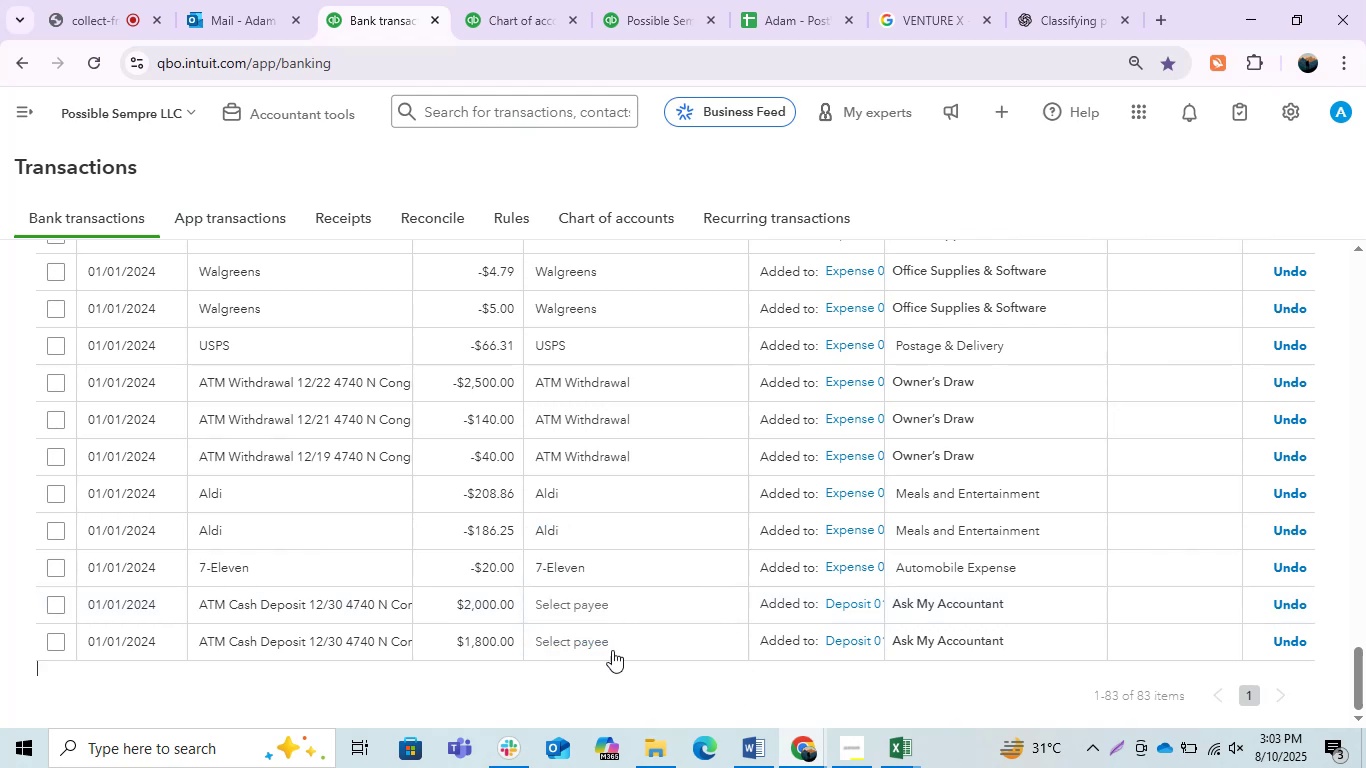 
scroll: coordinate [612, 650], scroll_direction: up, amount: 1.0
 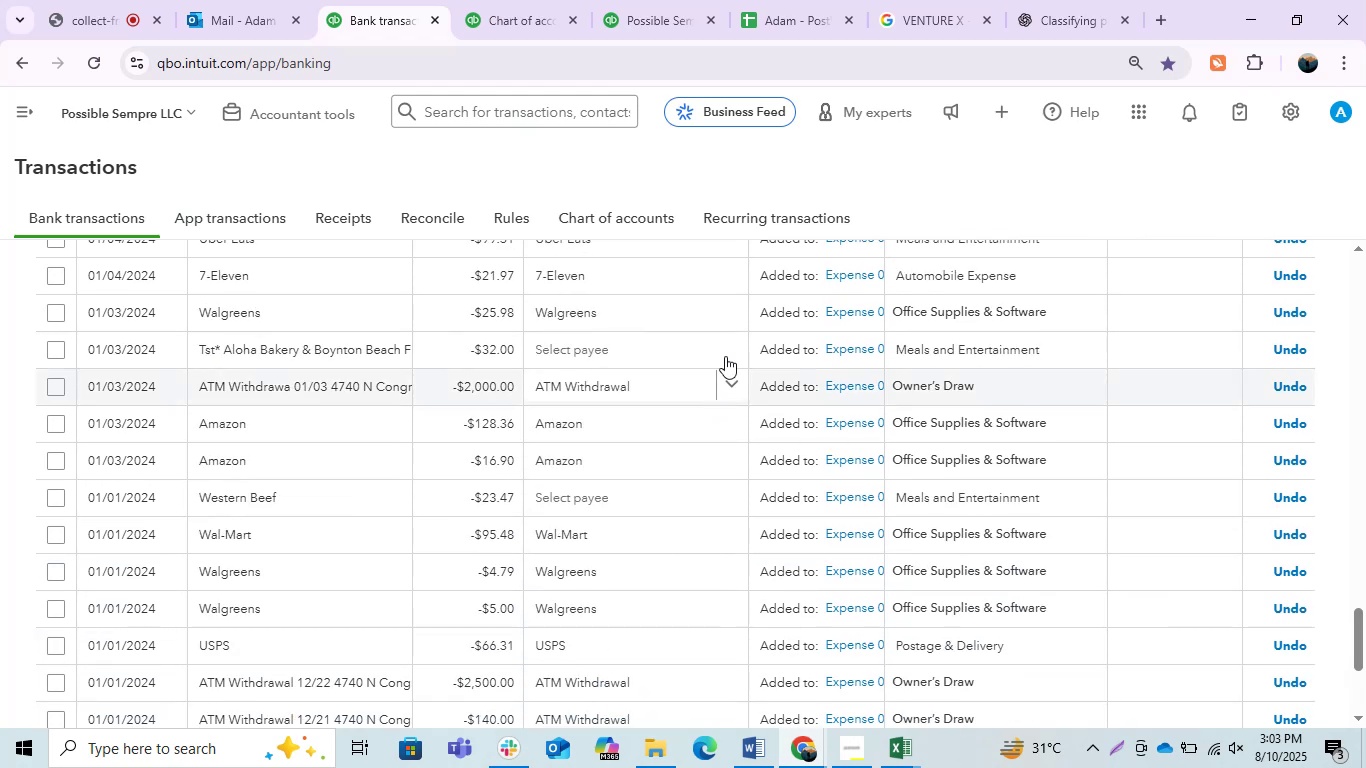 
left_click([732, 342])
 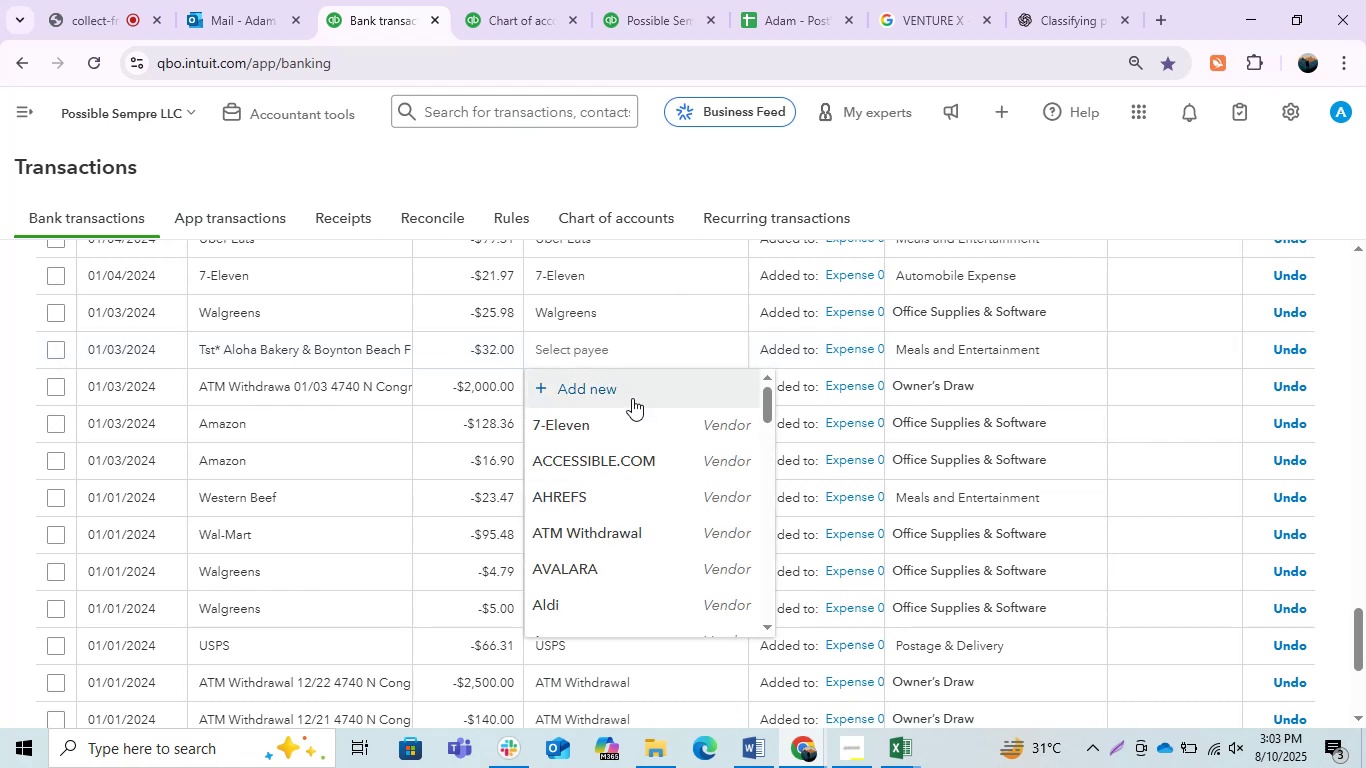 
left_click([595, 387])
 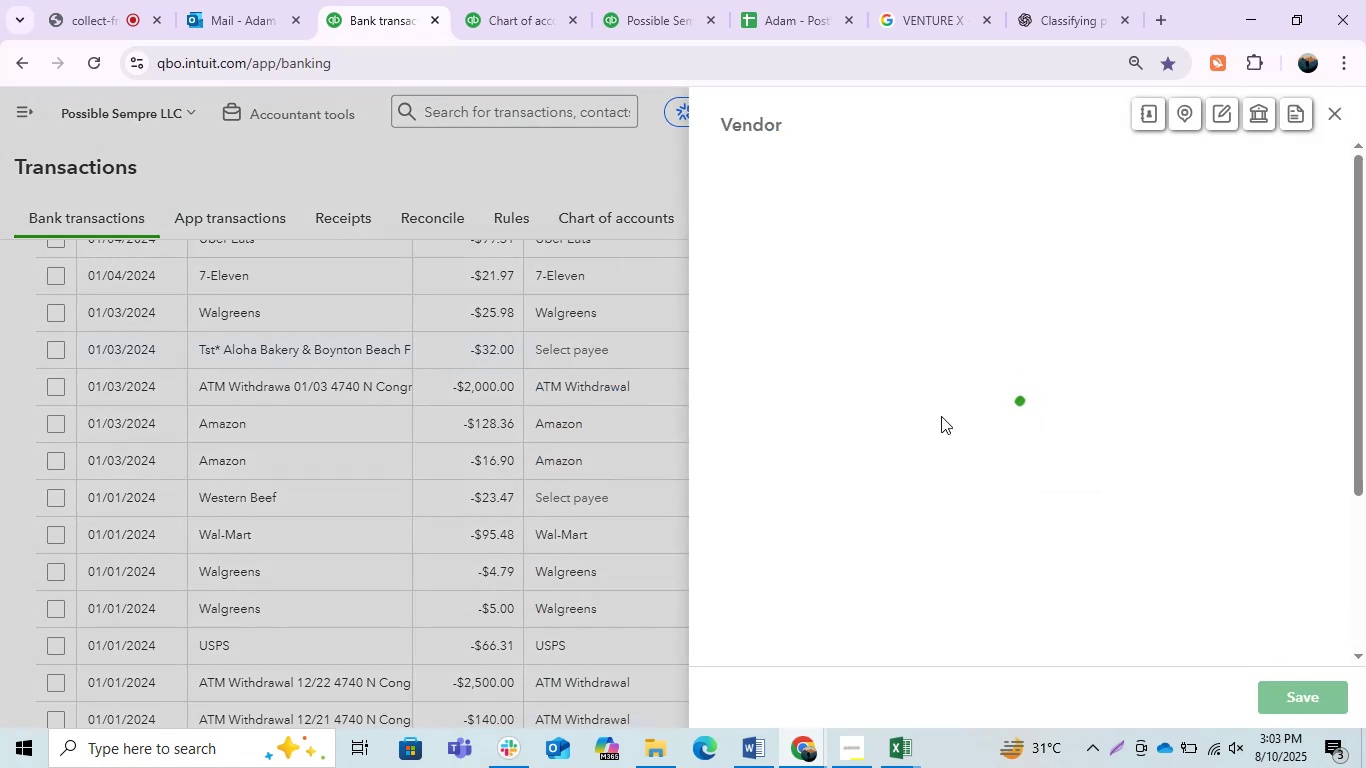 
mouse_move([881, 276])
 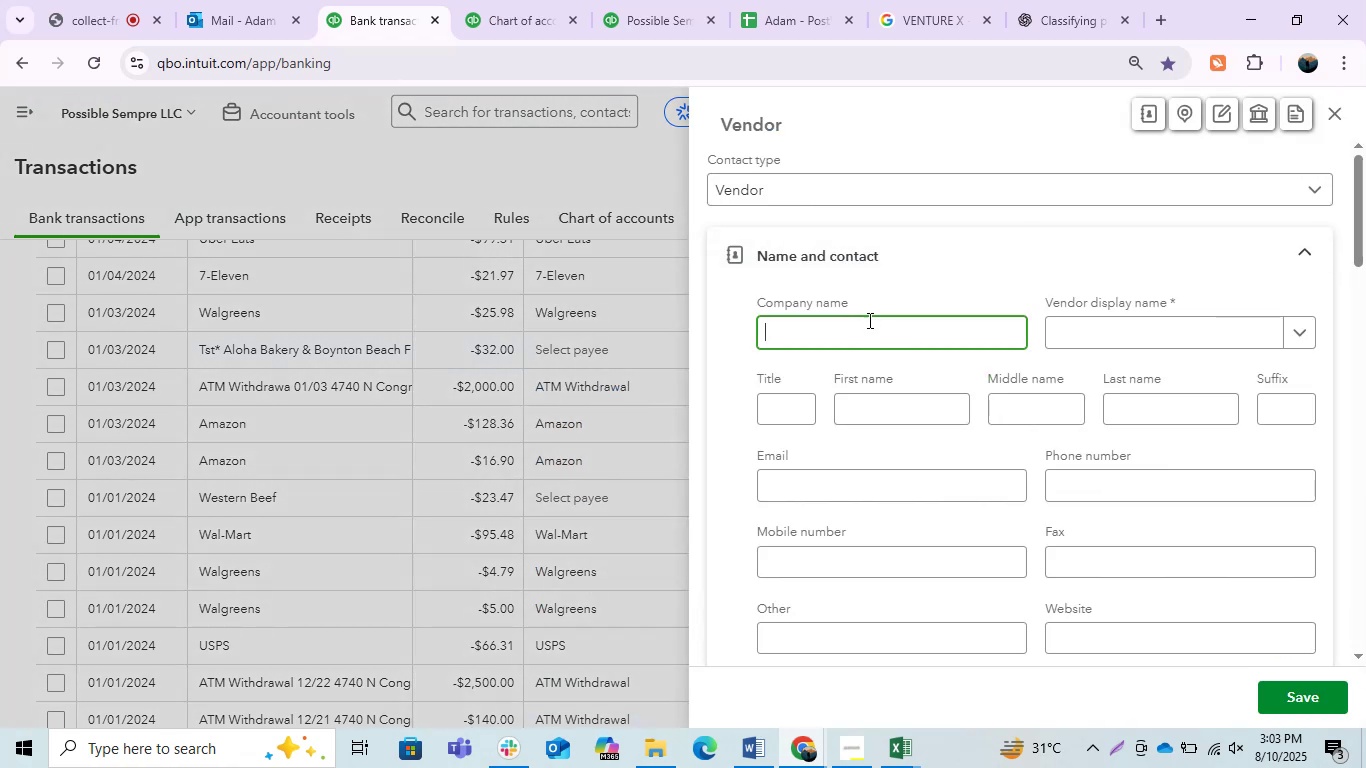 
left_click([924, 186])
 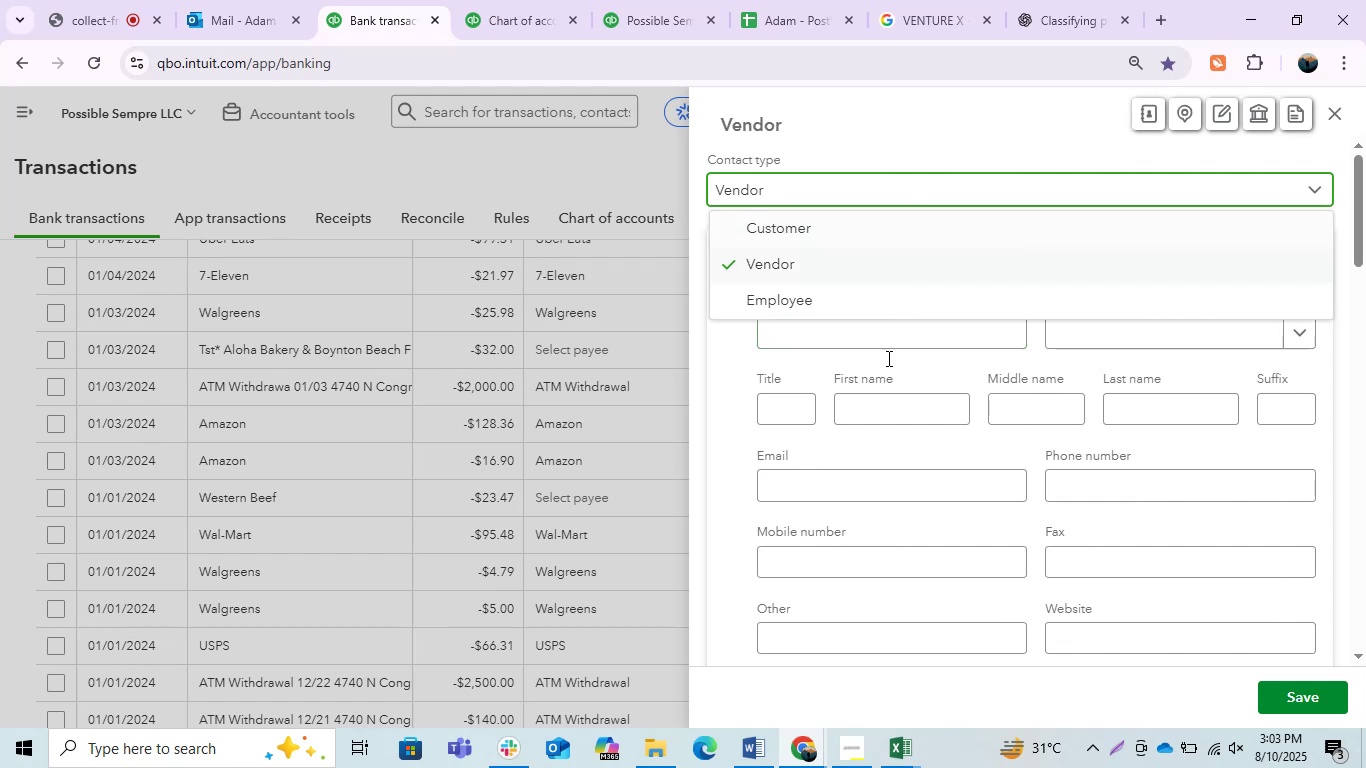 
left_click([871, 342])
 